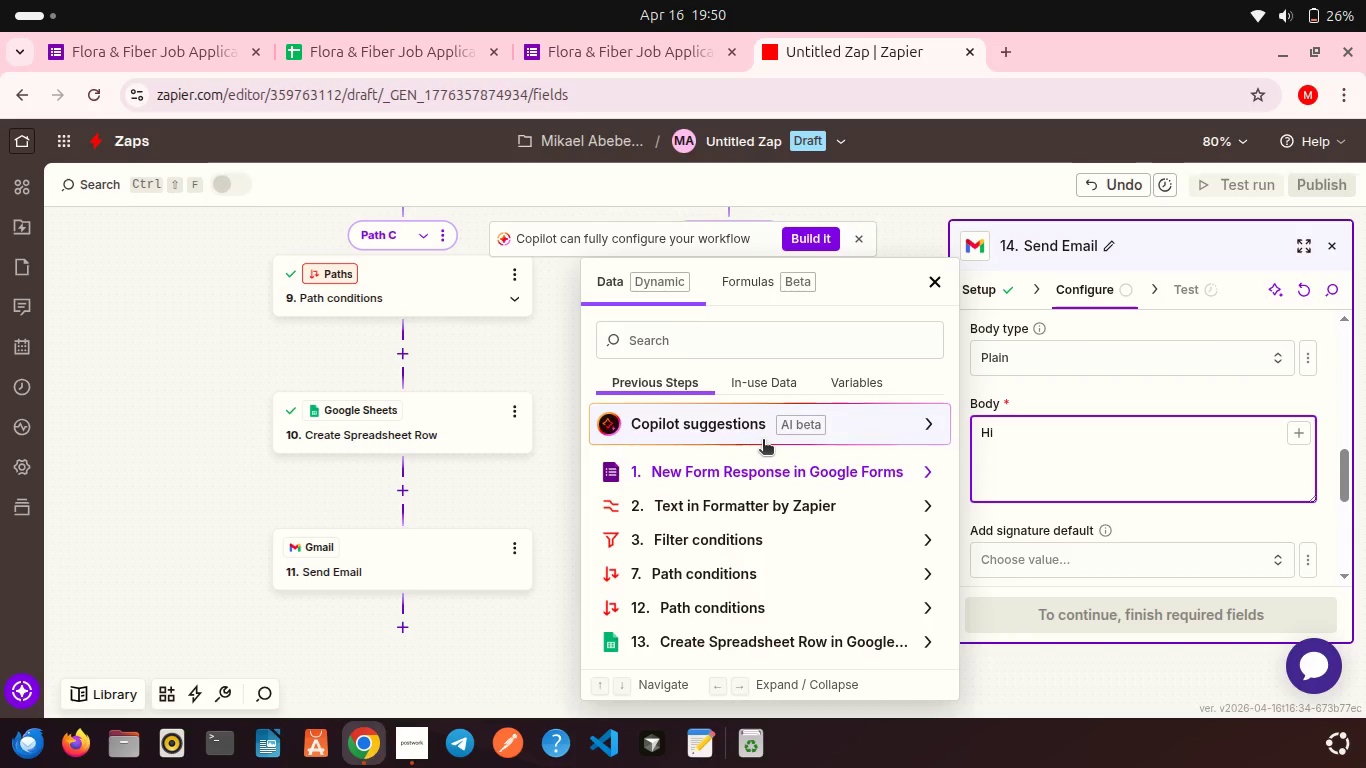 
scroll: coordinate [763, 441], scroll_direction: down, amount: 2.0
 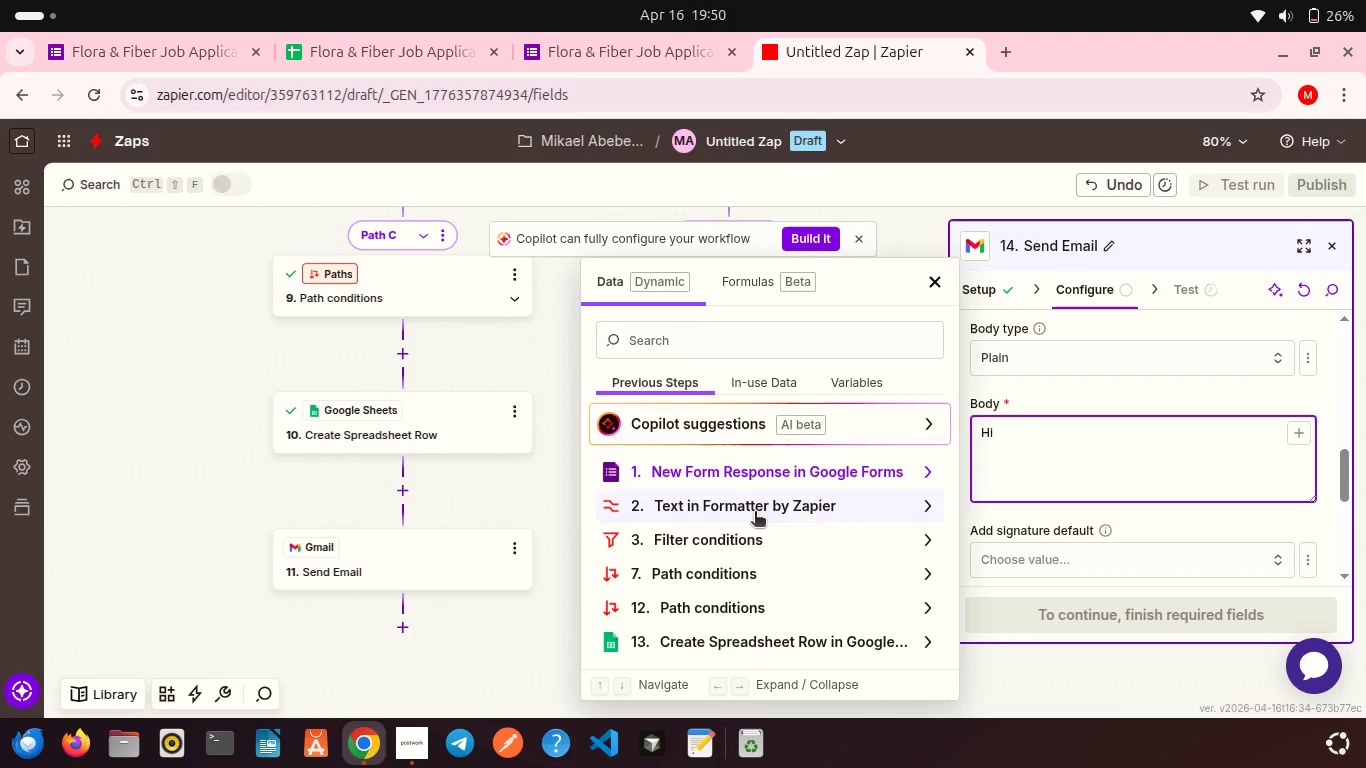 
left_click([755, 513])
 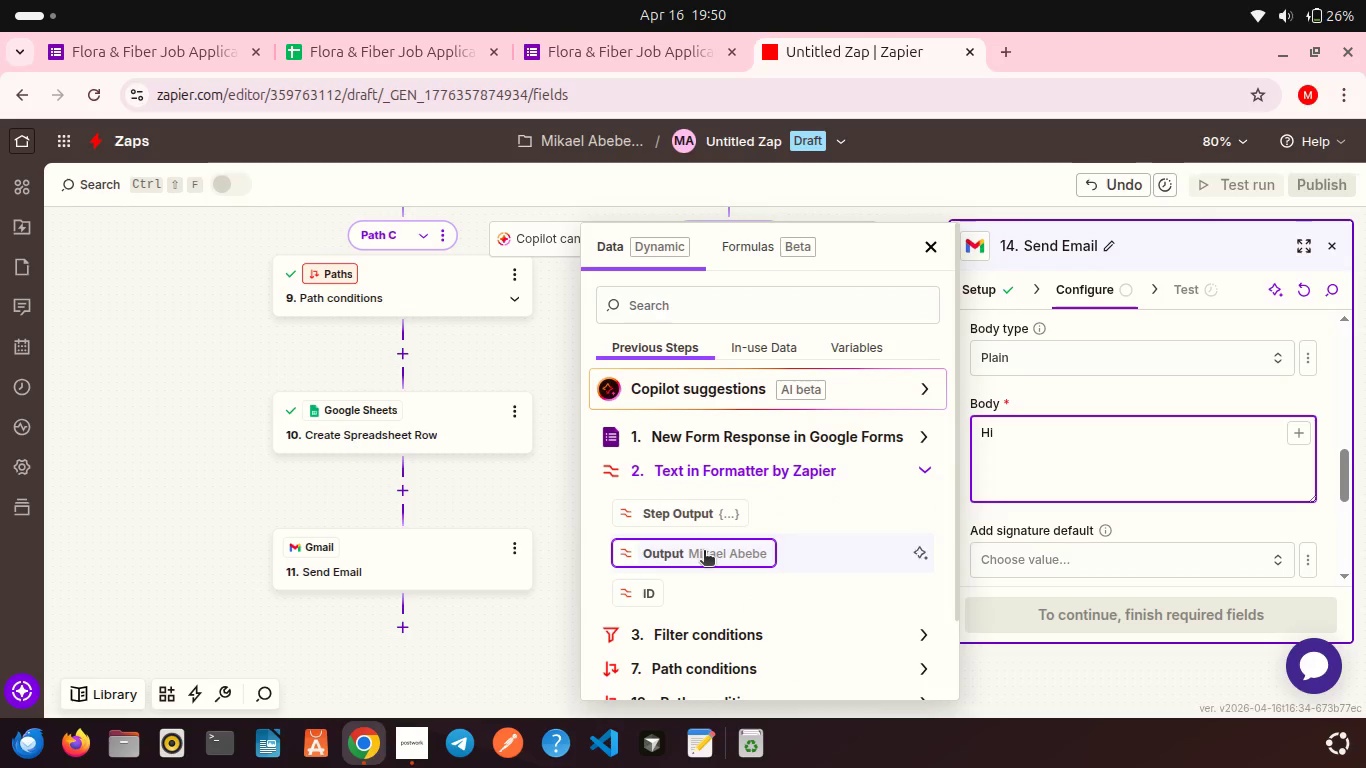 
left_click([704, 552])
 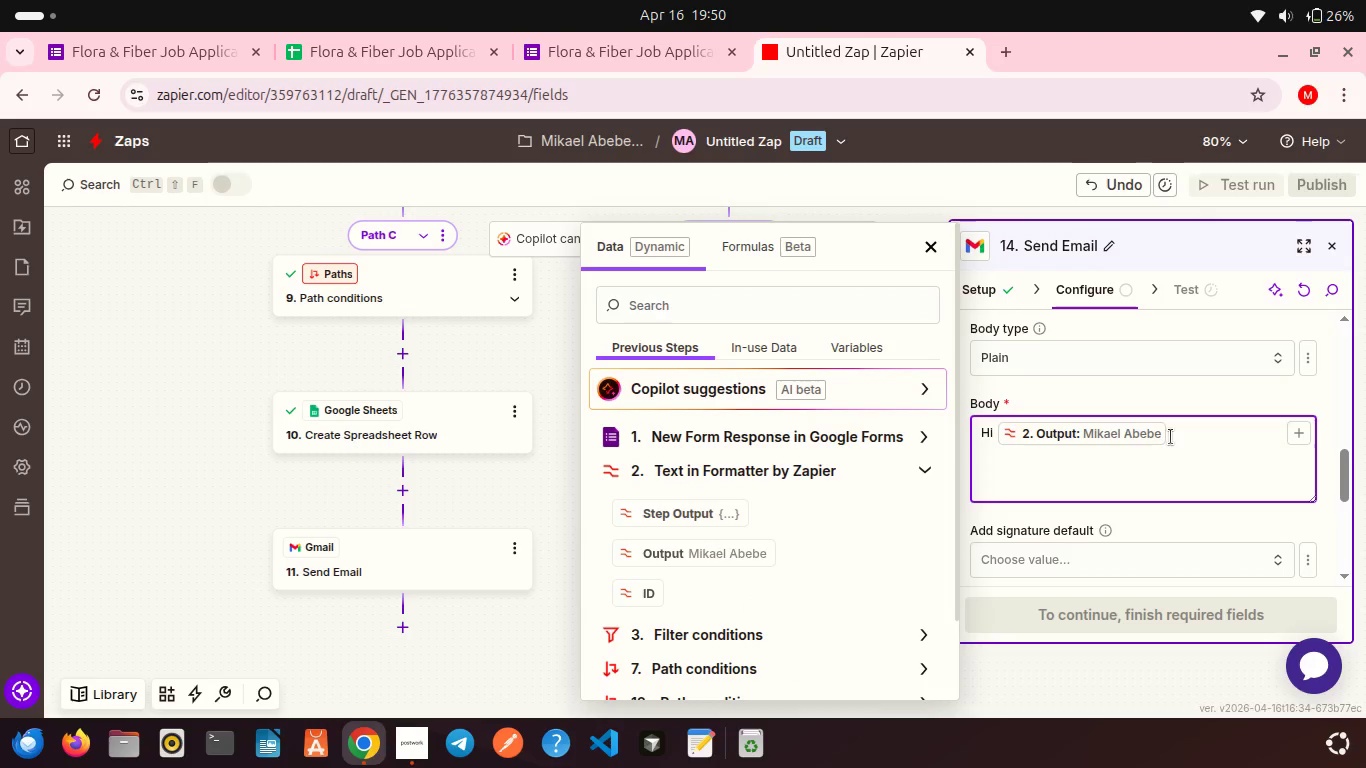 
key(Comma)
 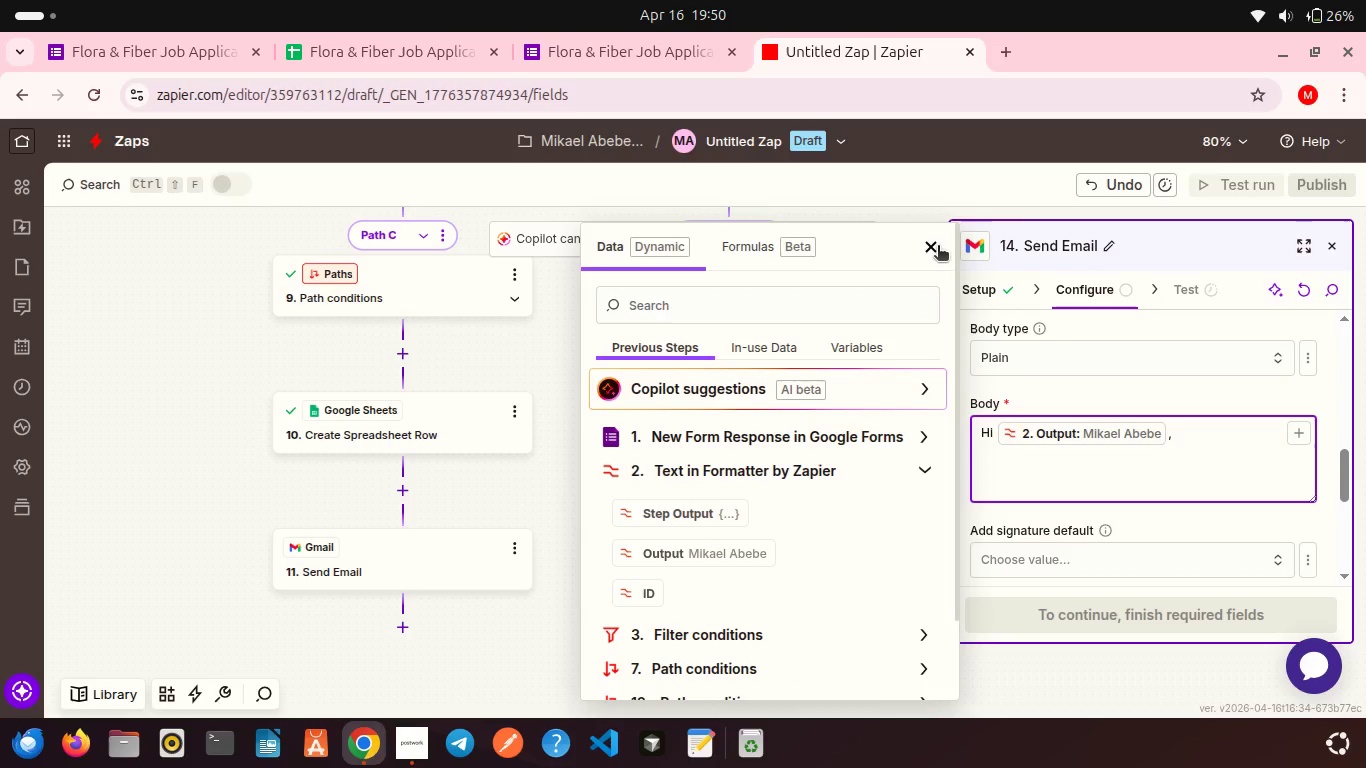 
left_click([938, 247])
 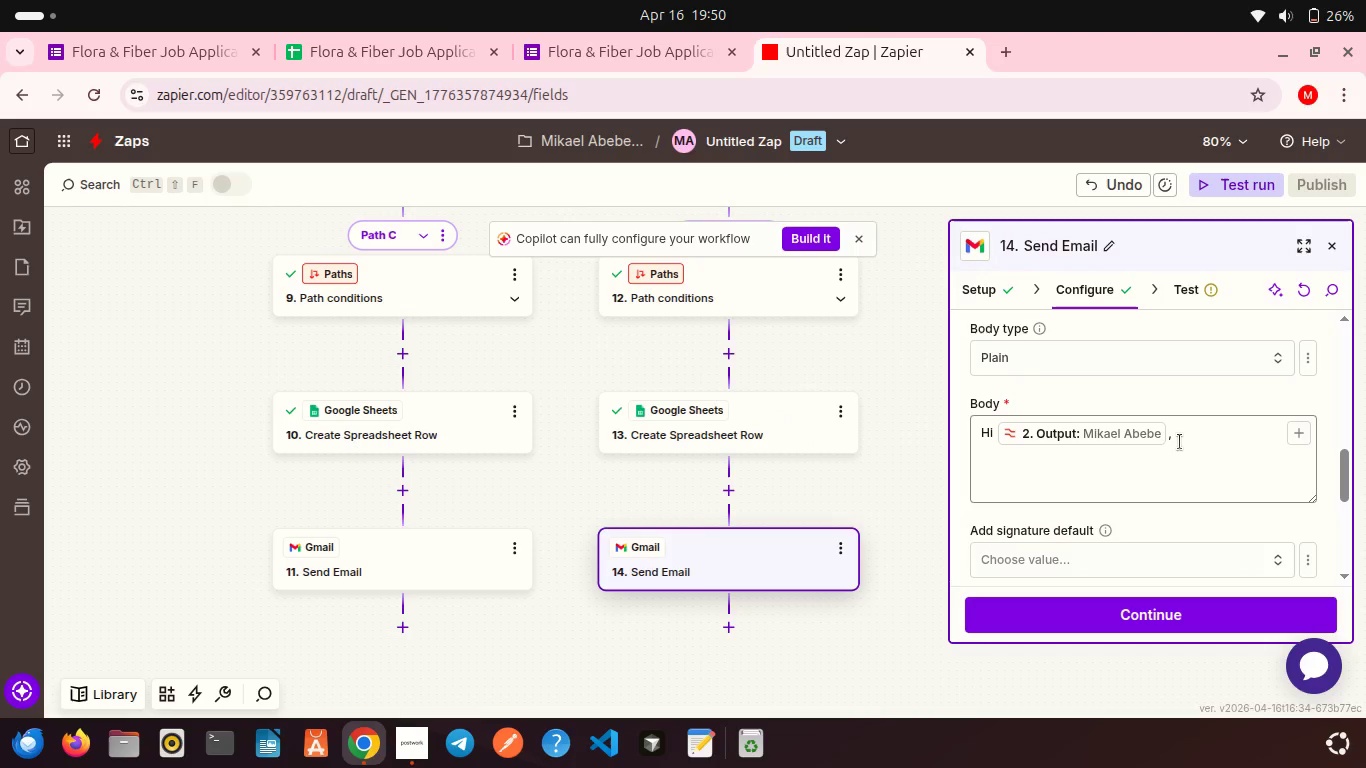 
left_click([1179, 440])
 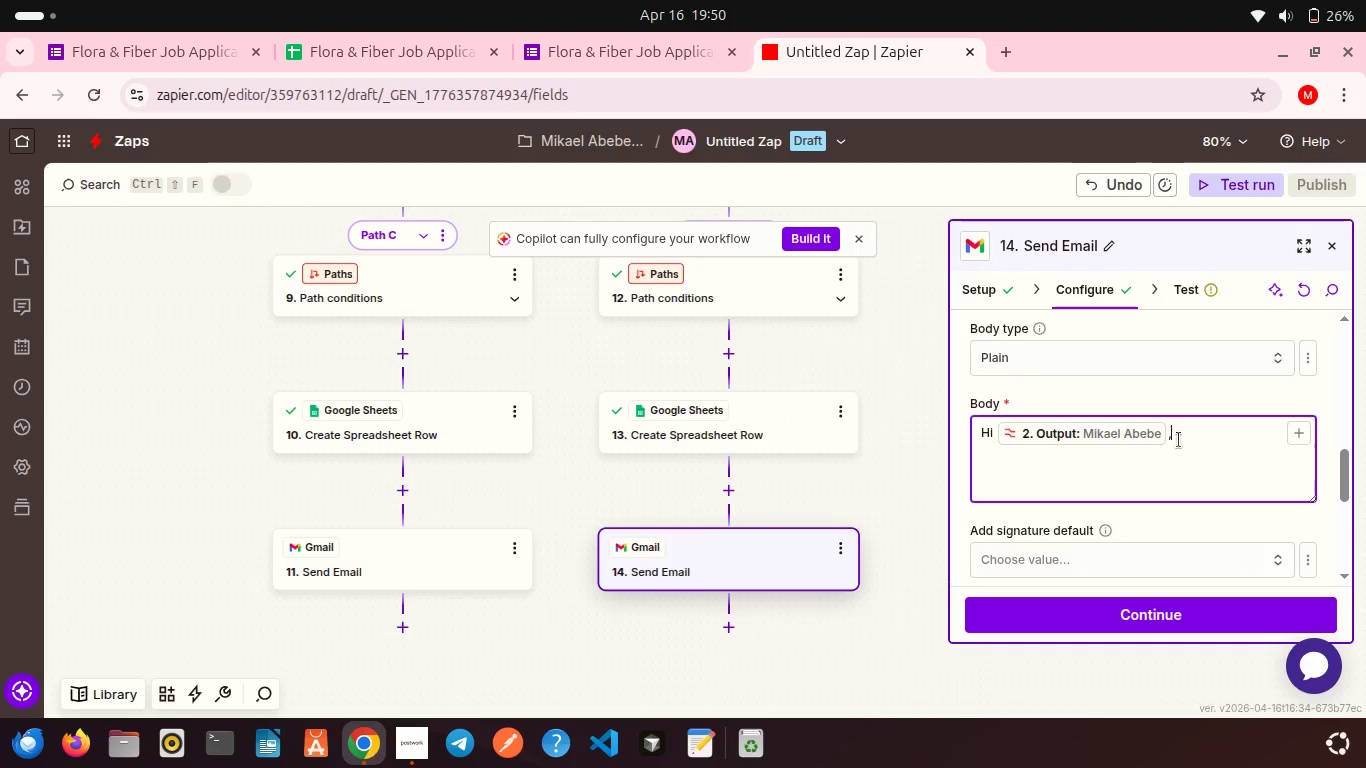 
key(Shift+Enter)
 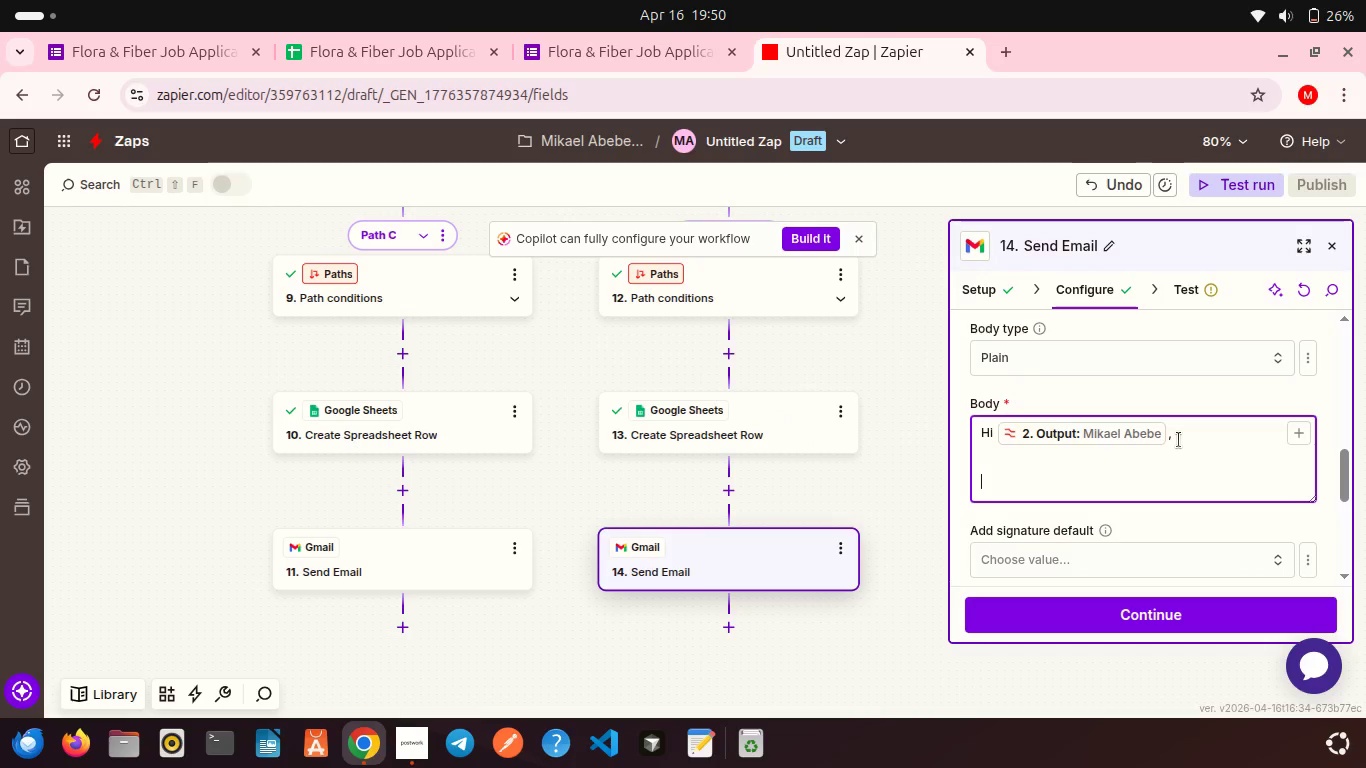 
key(Shift+Enter)
 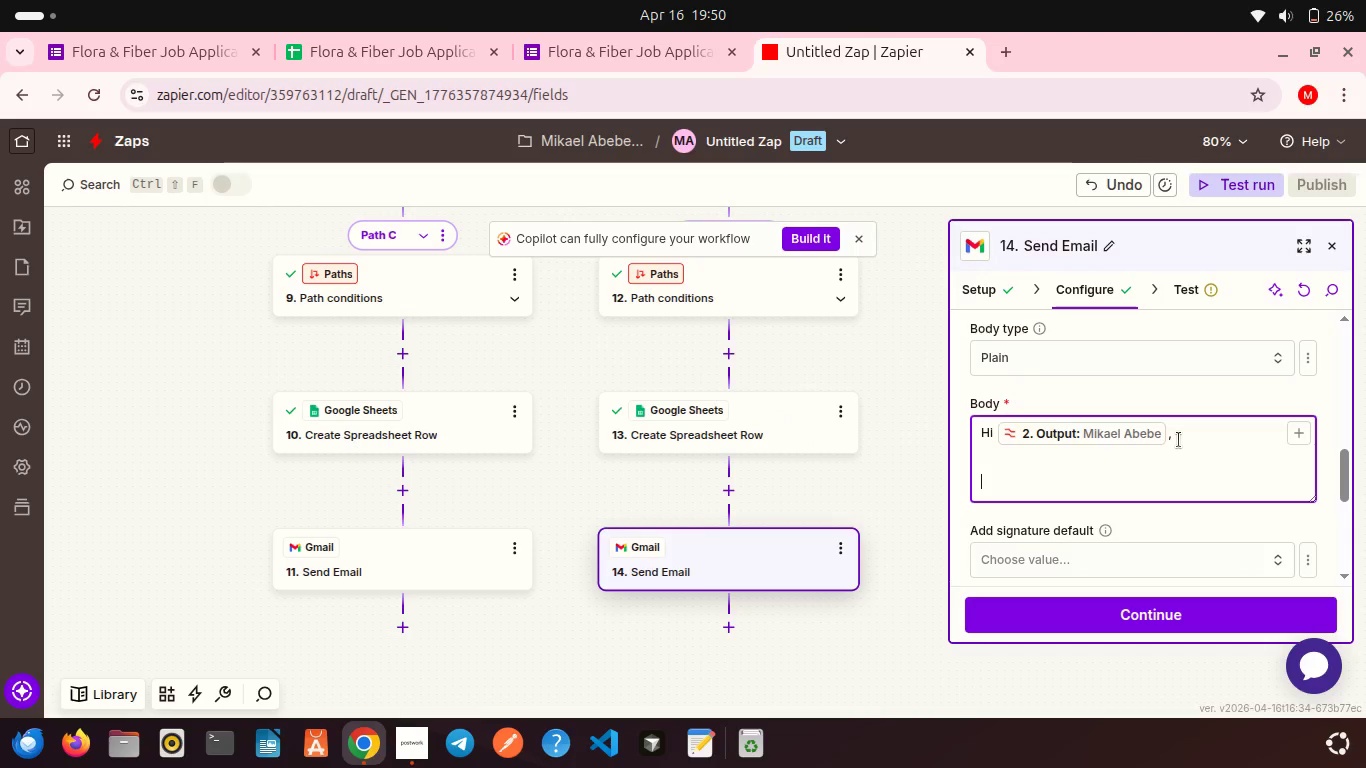 
type(Thank you for applying for the )
 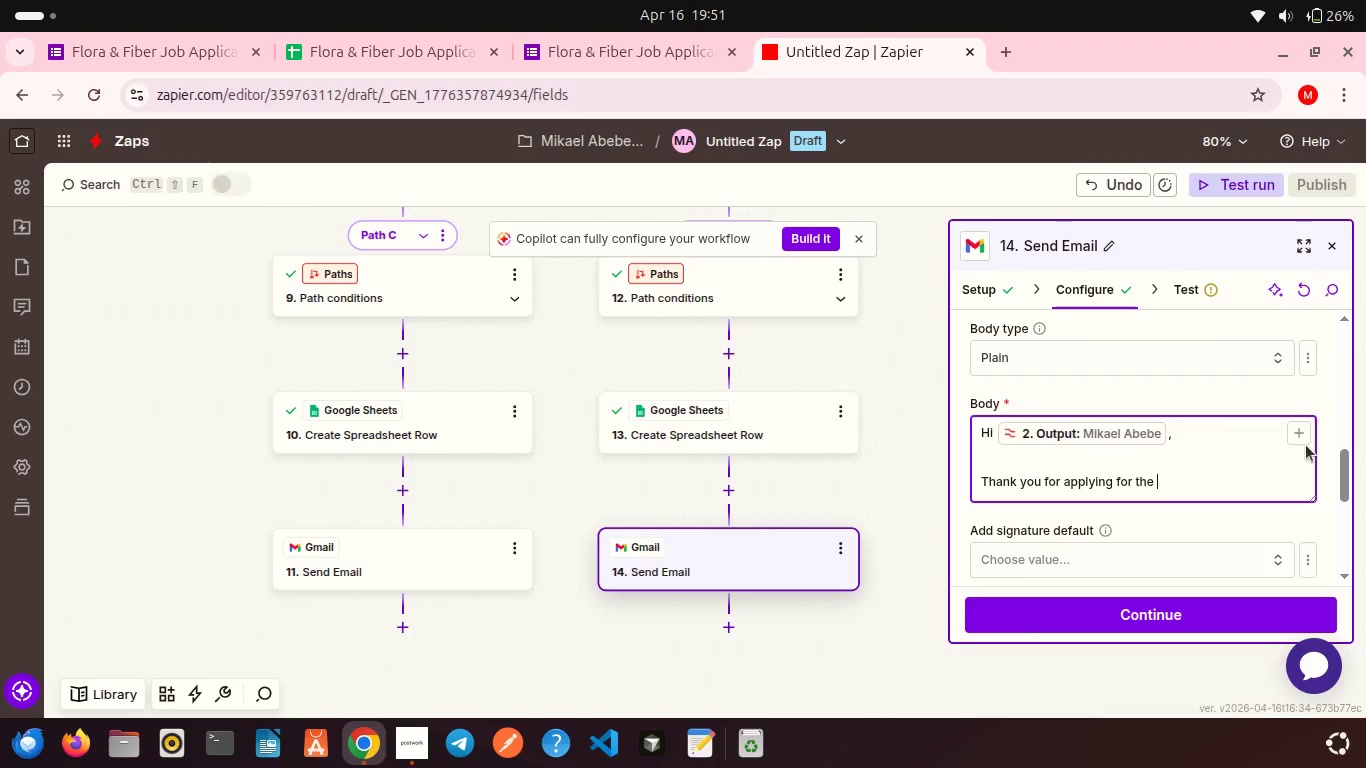 
left_click([1301, 434])
 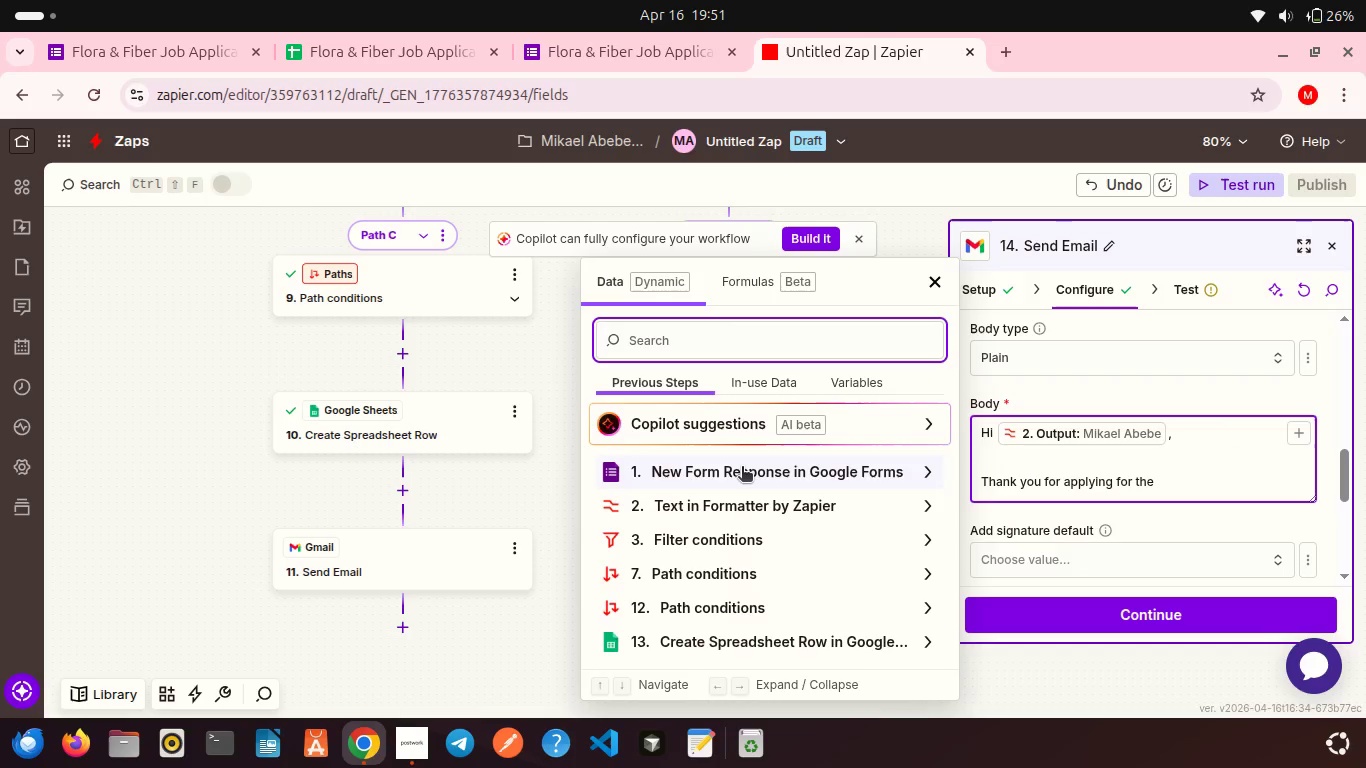 
left_click([742, 468])
 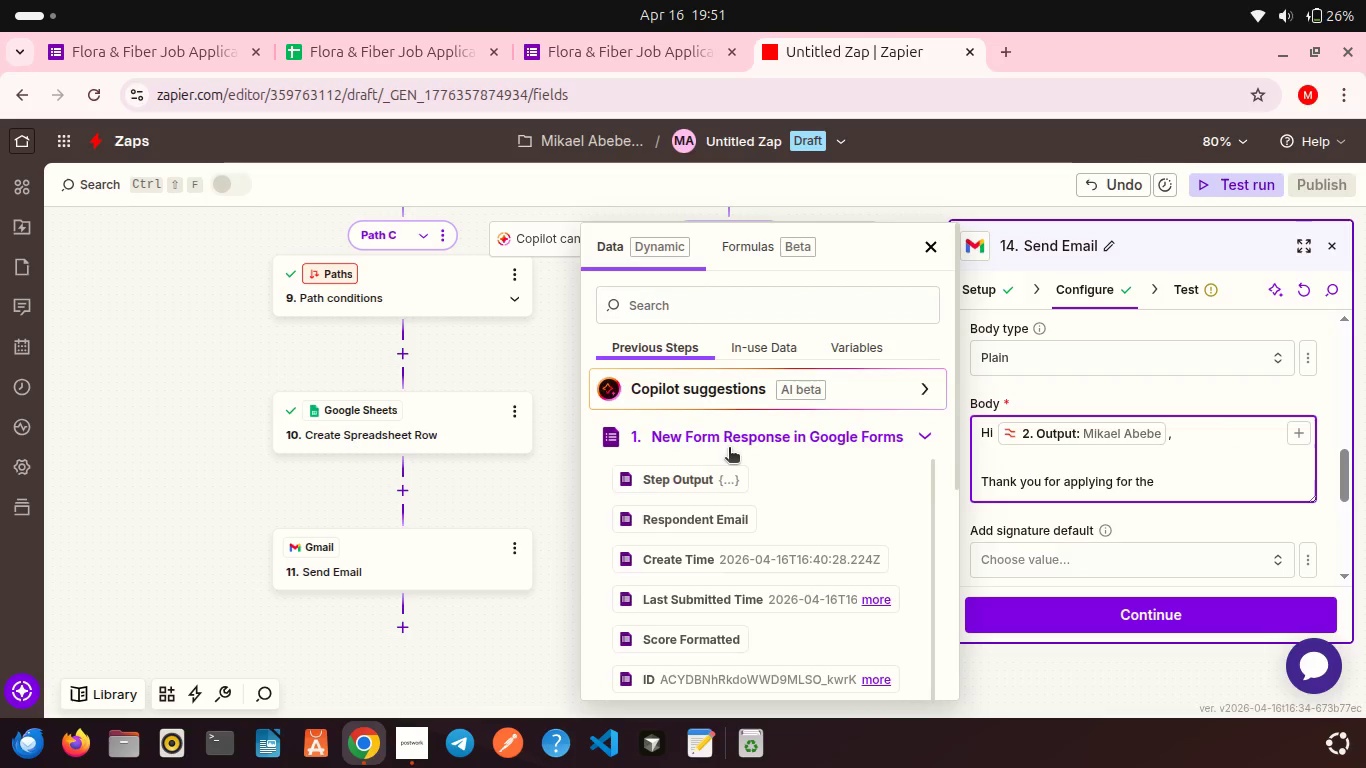 
scroll: coordinate [700, 407], scroll_direction: down, amount: 21.0
 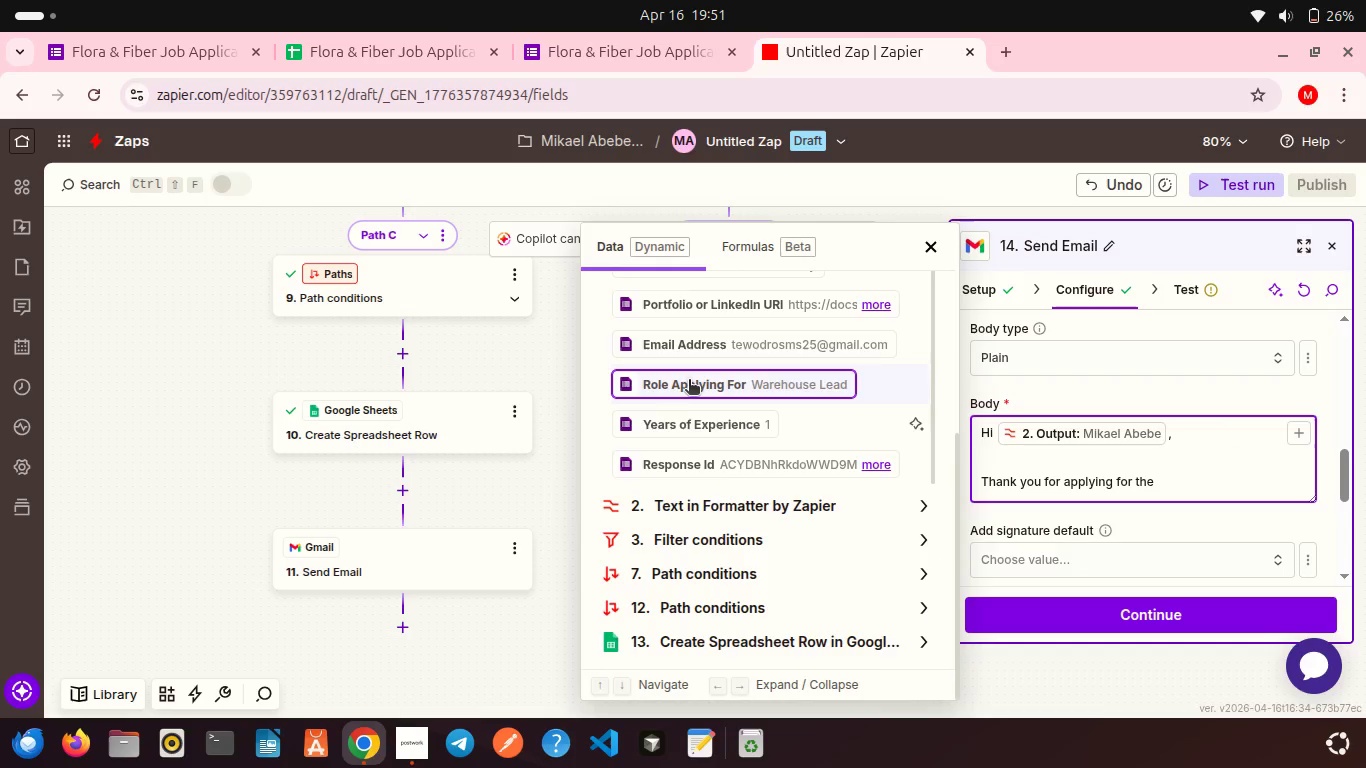 
left_click([688, 380])
 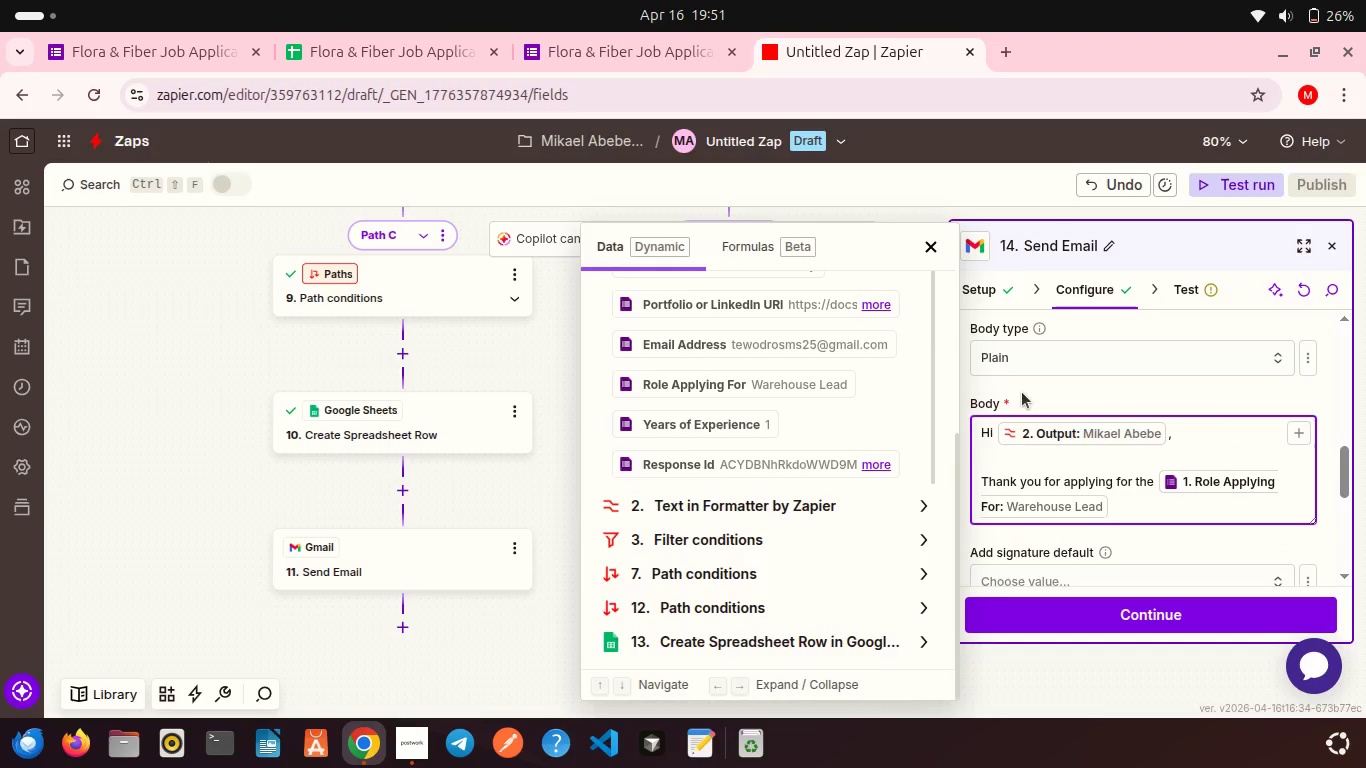 
left_click([1022, 392])
 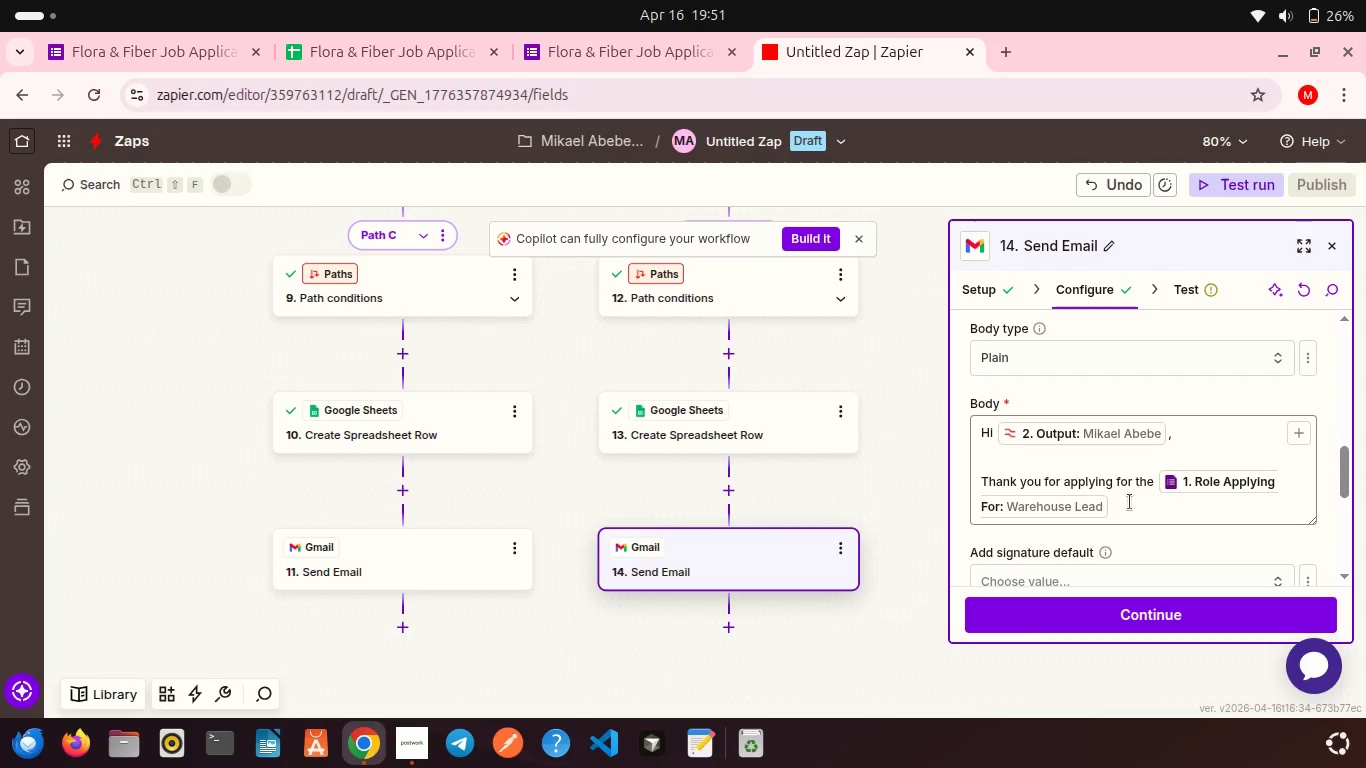 
left_click([1130, 502])
 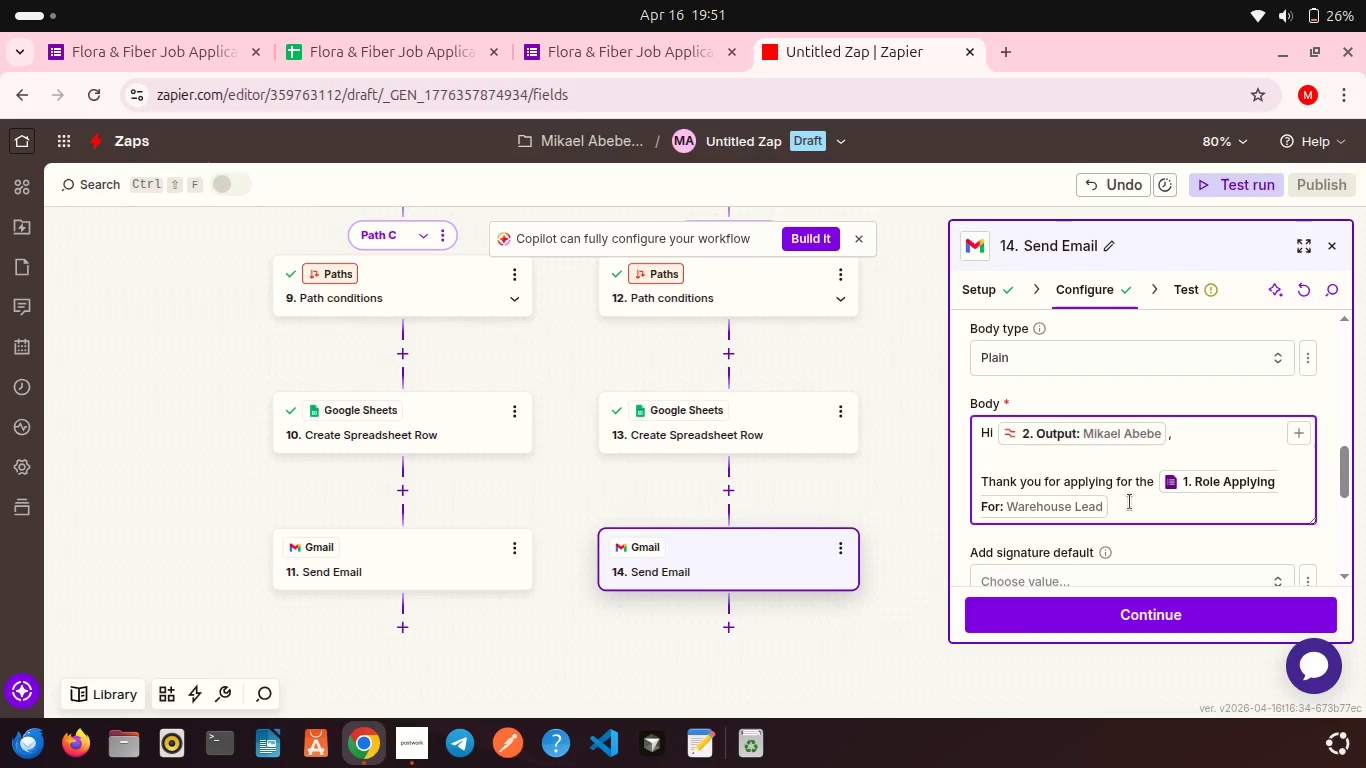 
type( position at Flora & Fiber.)
 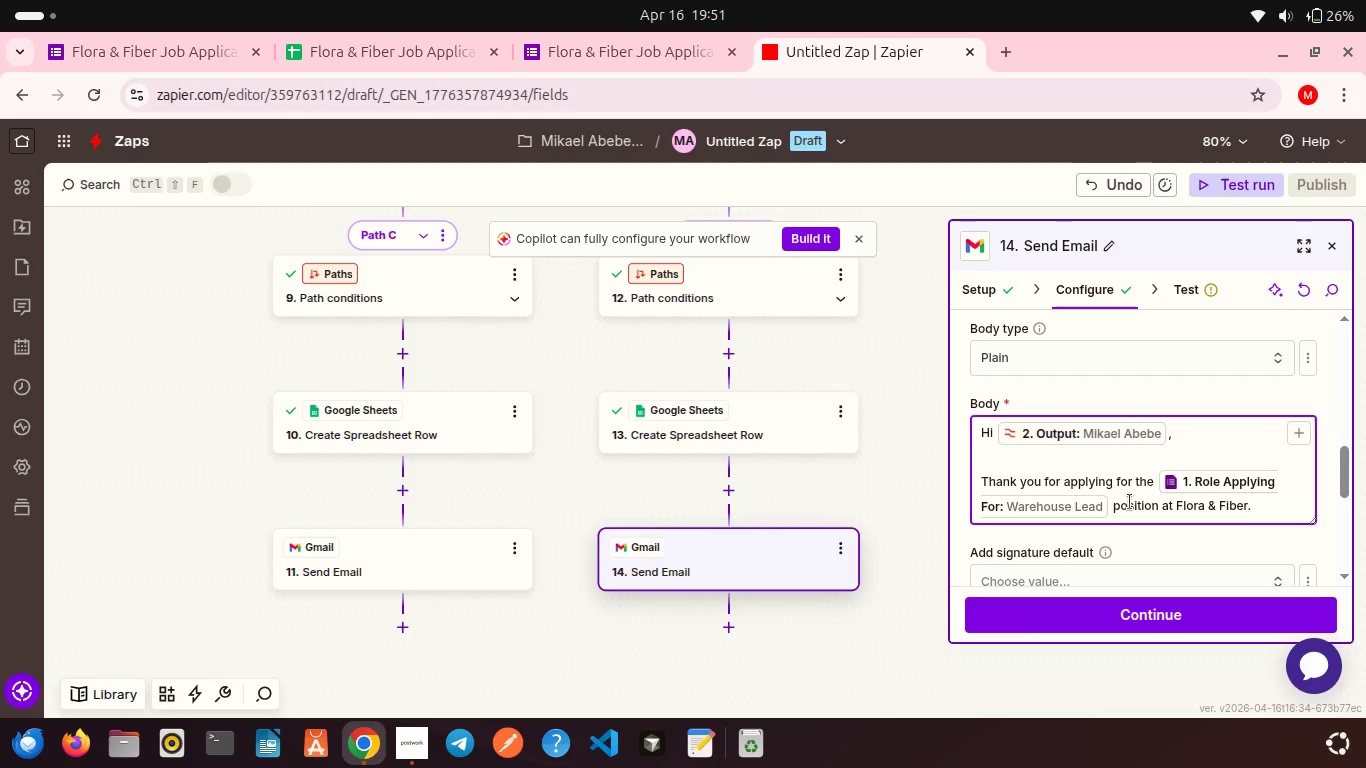 
key(Shift+Enter)
 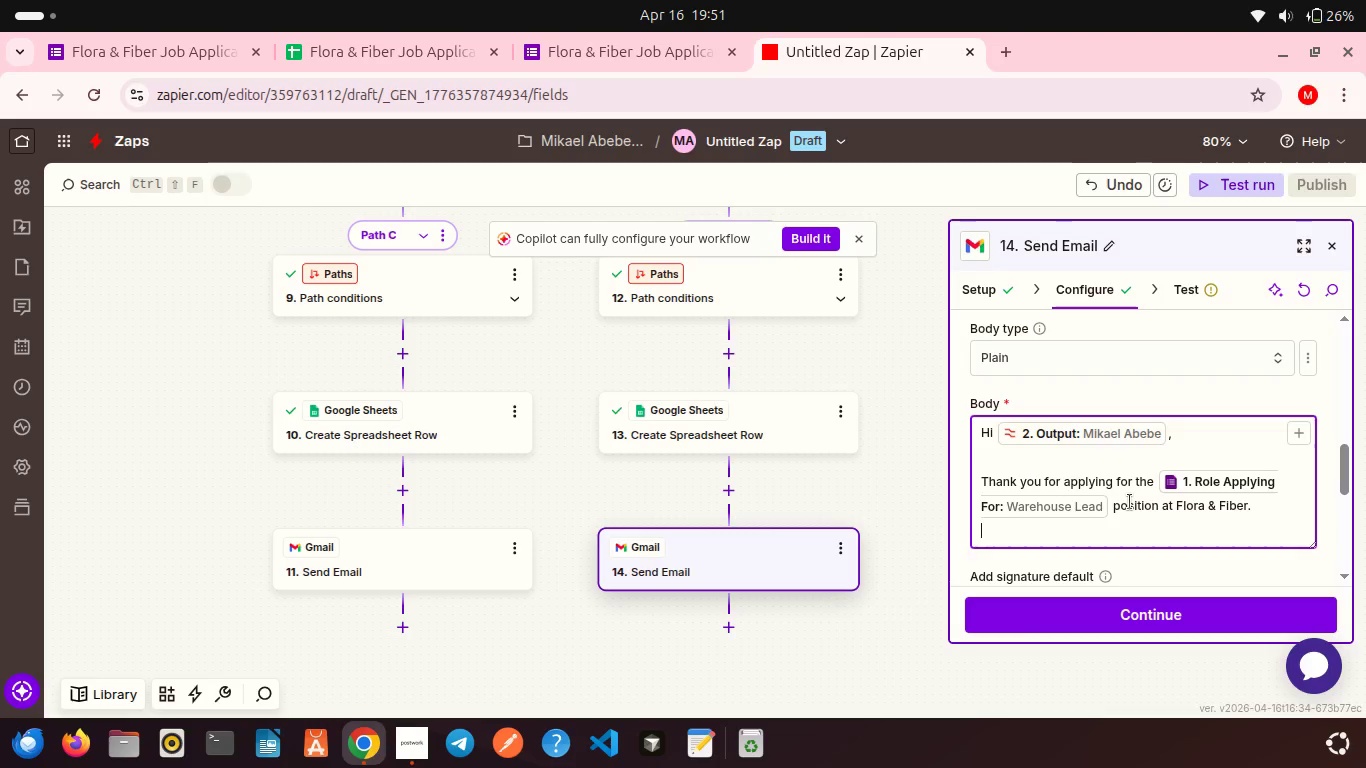 
key(Shift+Enter)
 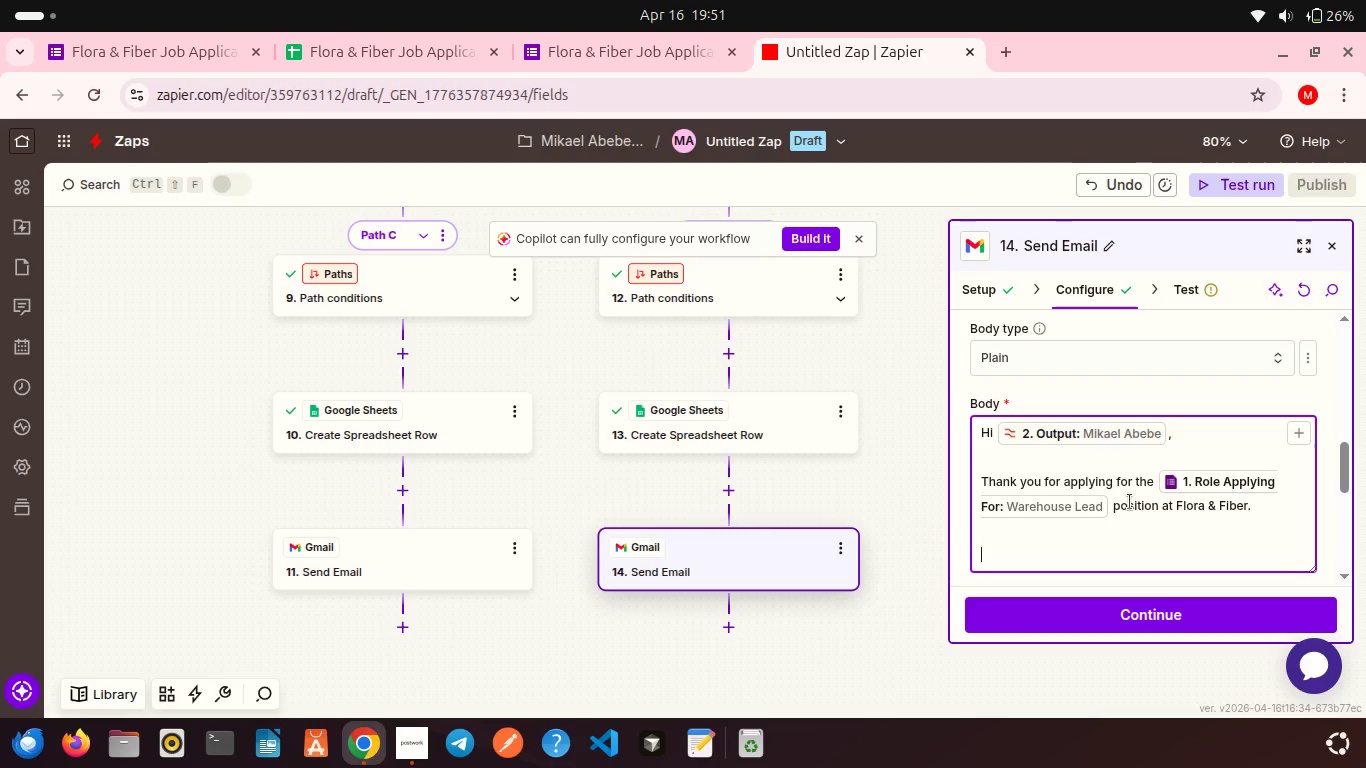 
type(Your application has been successfully received and is currently under review )
key(Backspace)
type(.)
 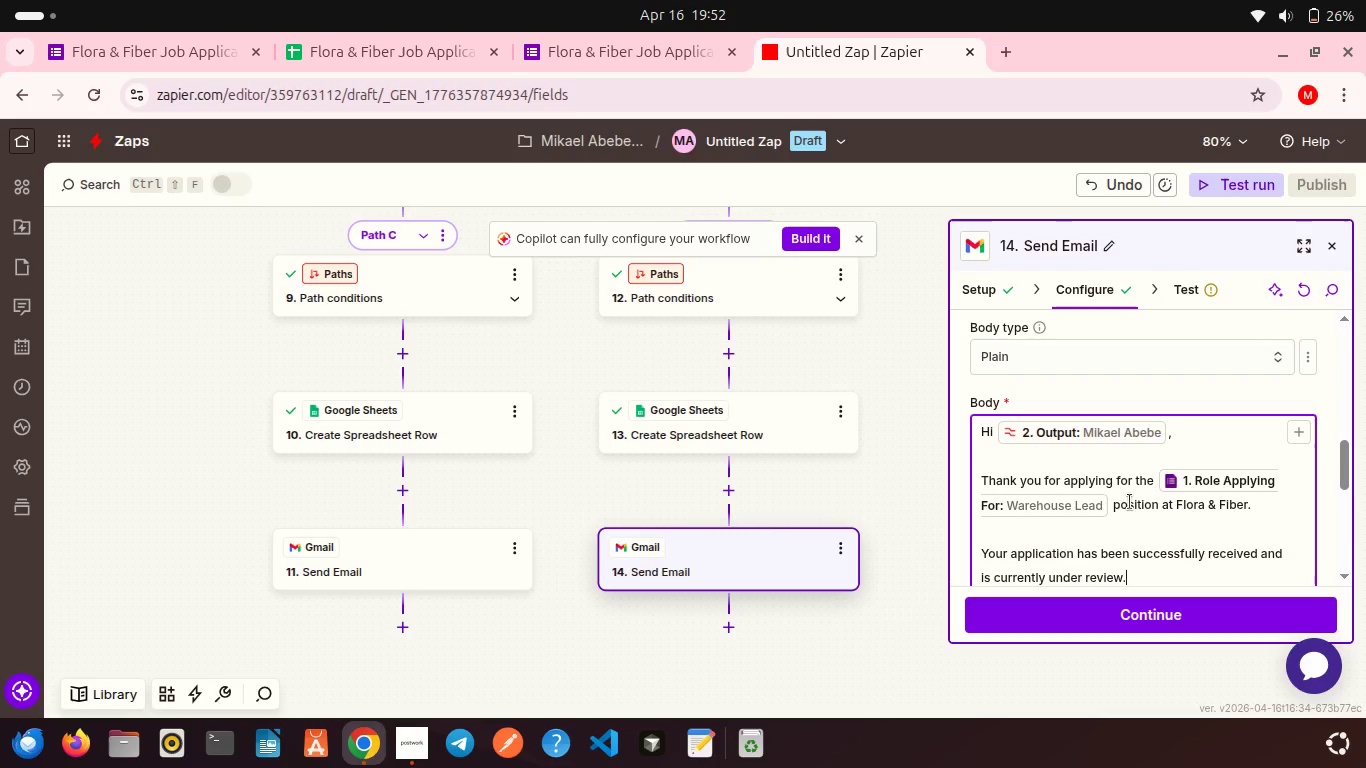 
key(Shift+Enter)
 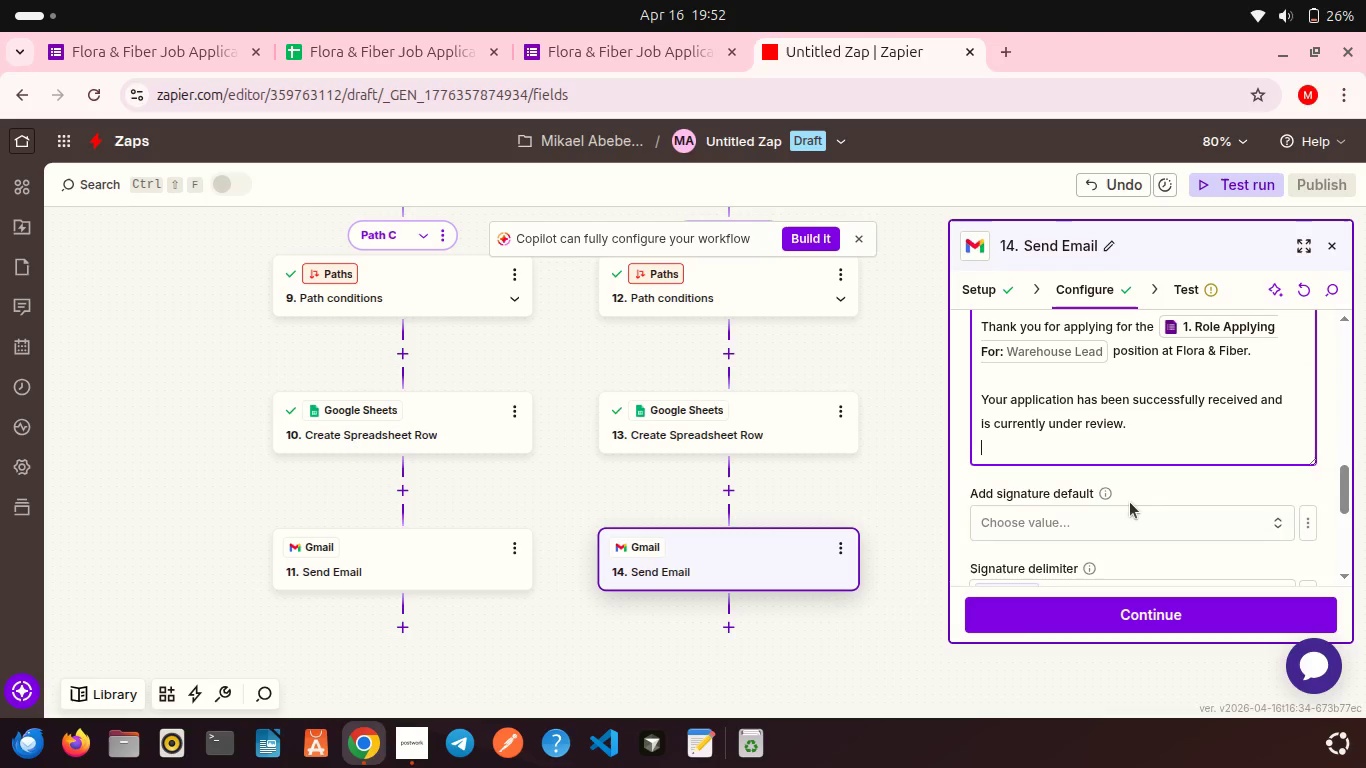 
key(Shift+Enter)
 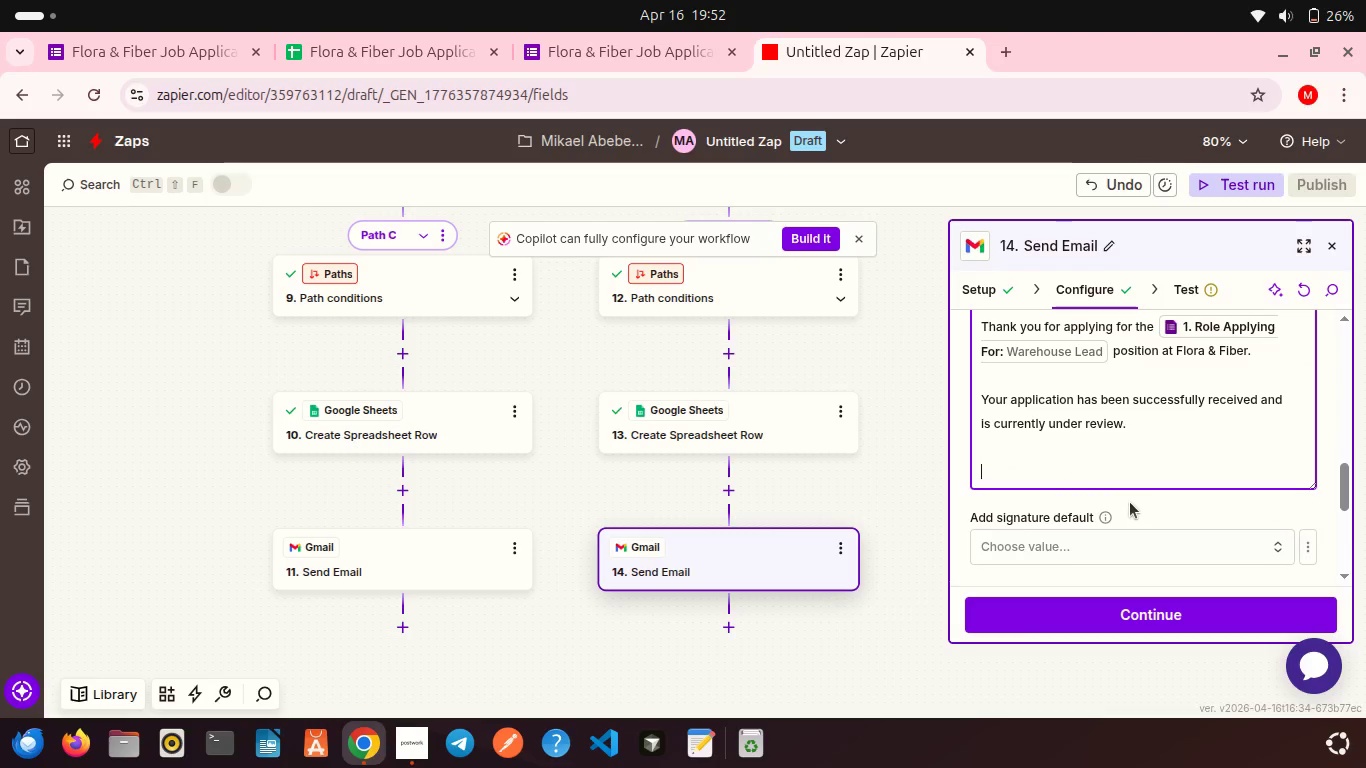 
type(We will contact you soon regarding the next steps.)
 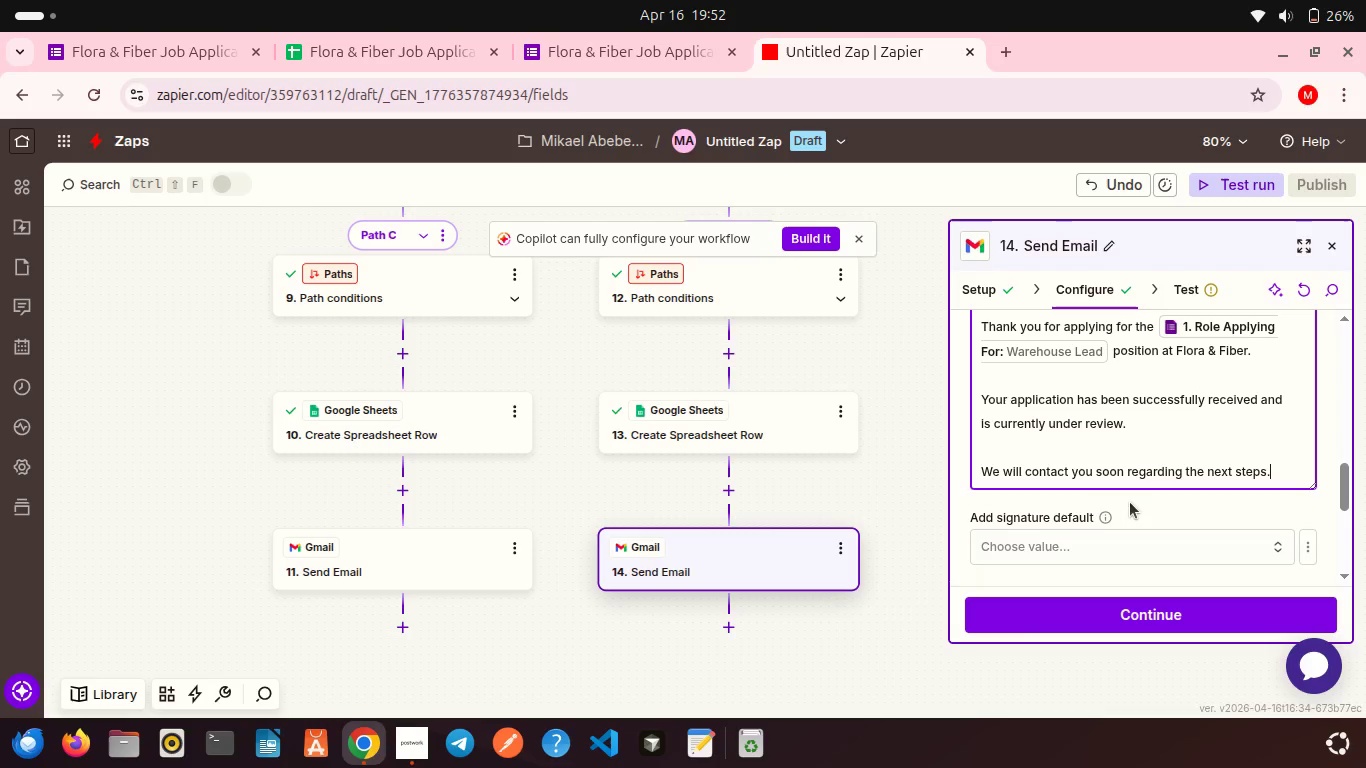 
key(Shift+Enter)
 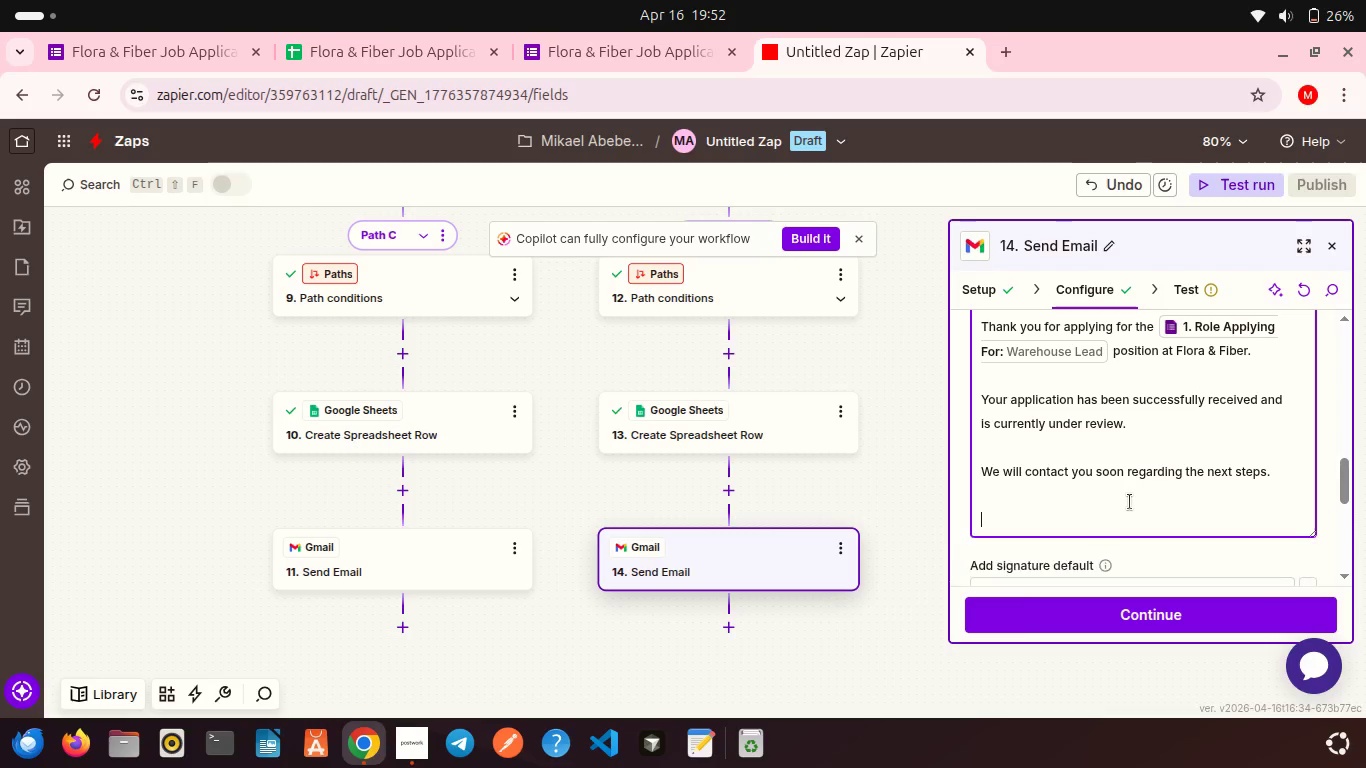 
key(Shift+Enter)
 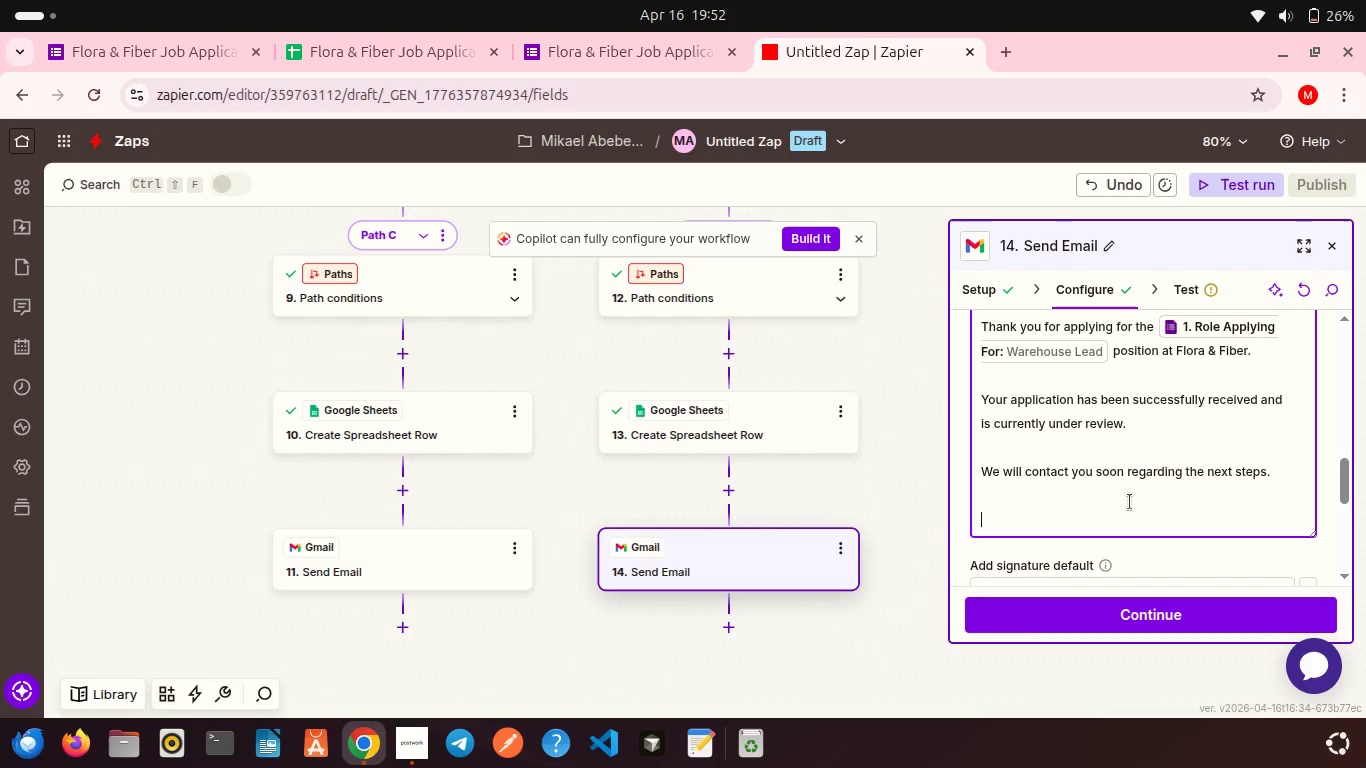 
type(Best regards,)
 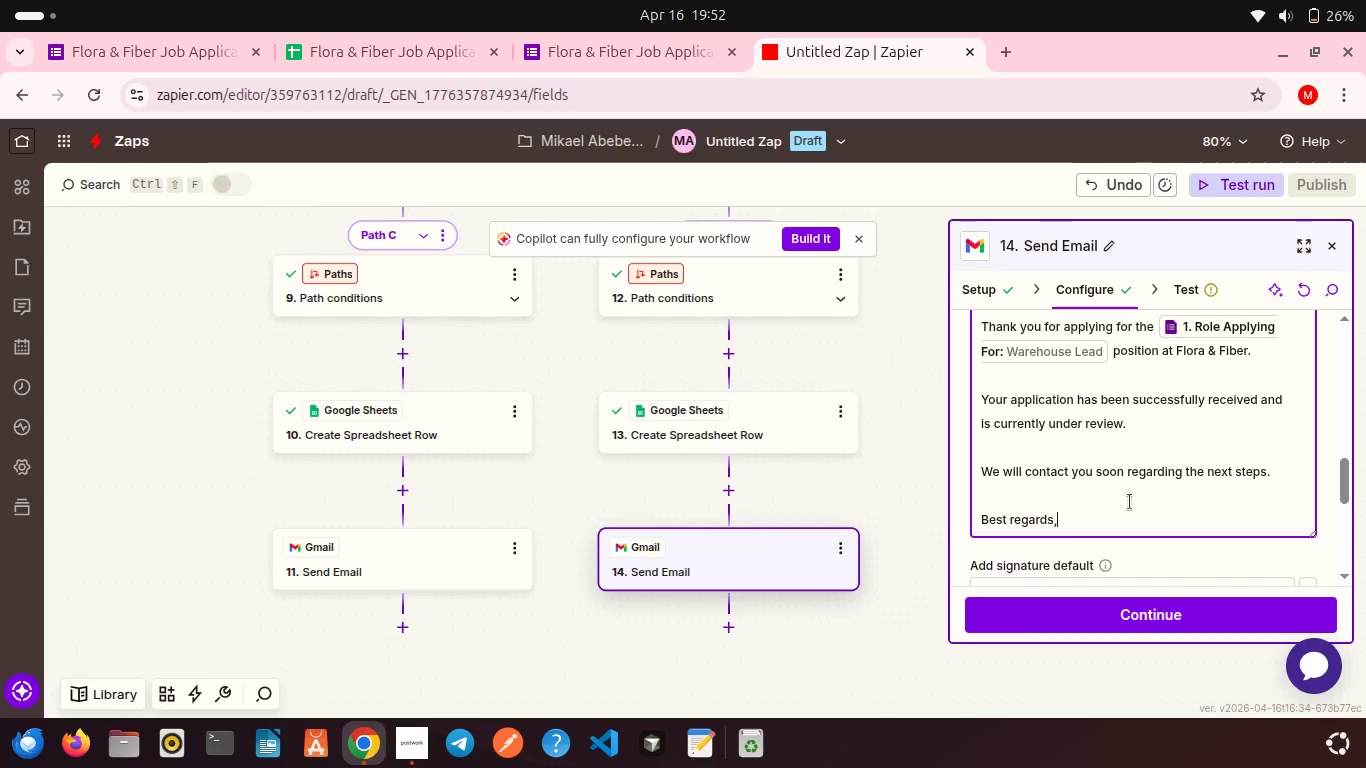 
key(Shift+Enter)
 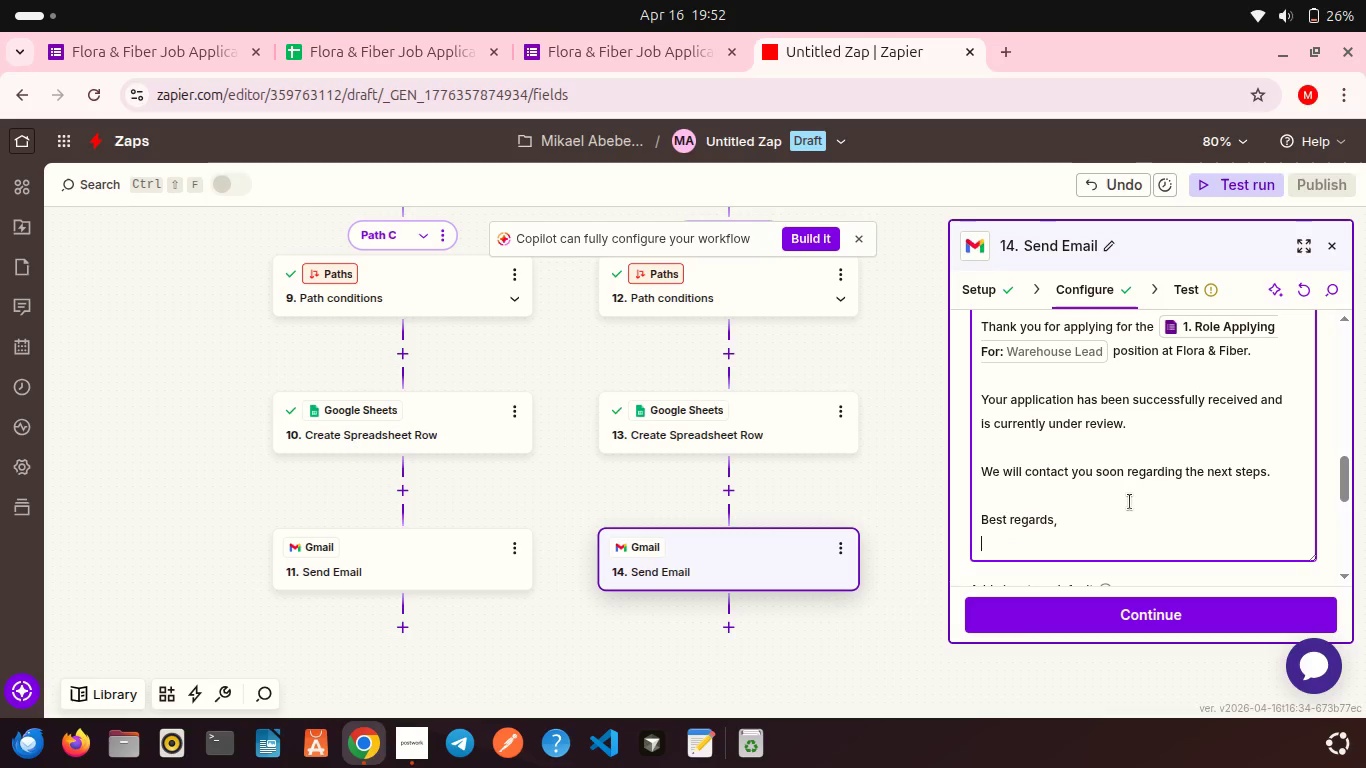 
type(Elena)
 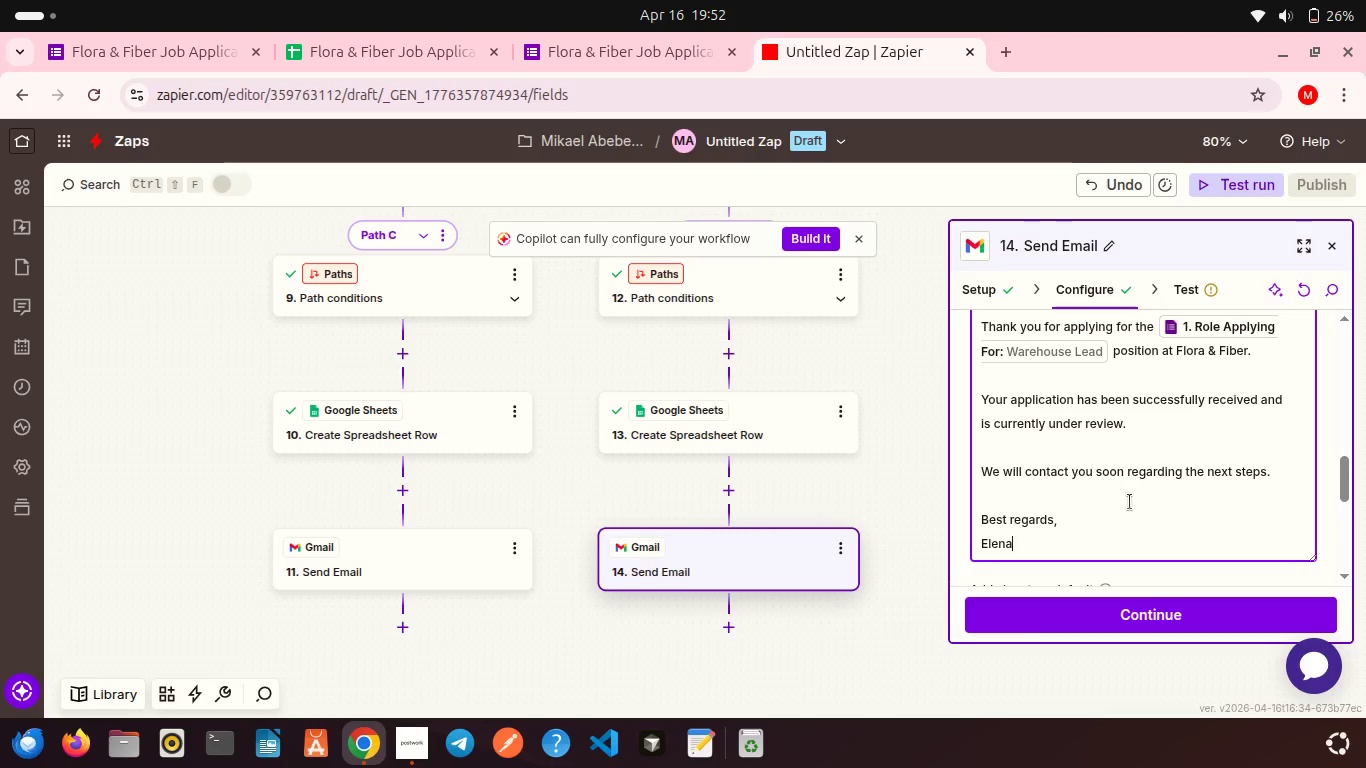 
key(Shift+Enter)
 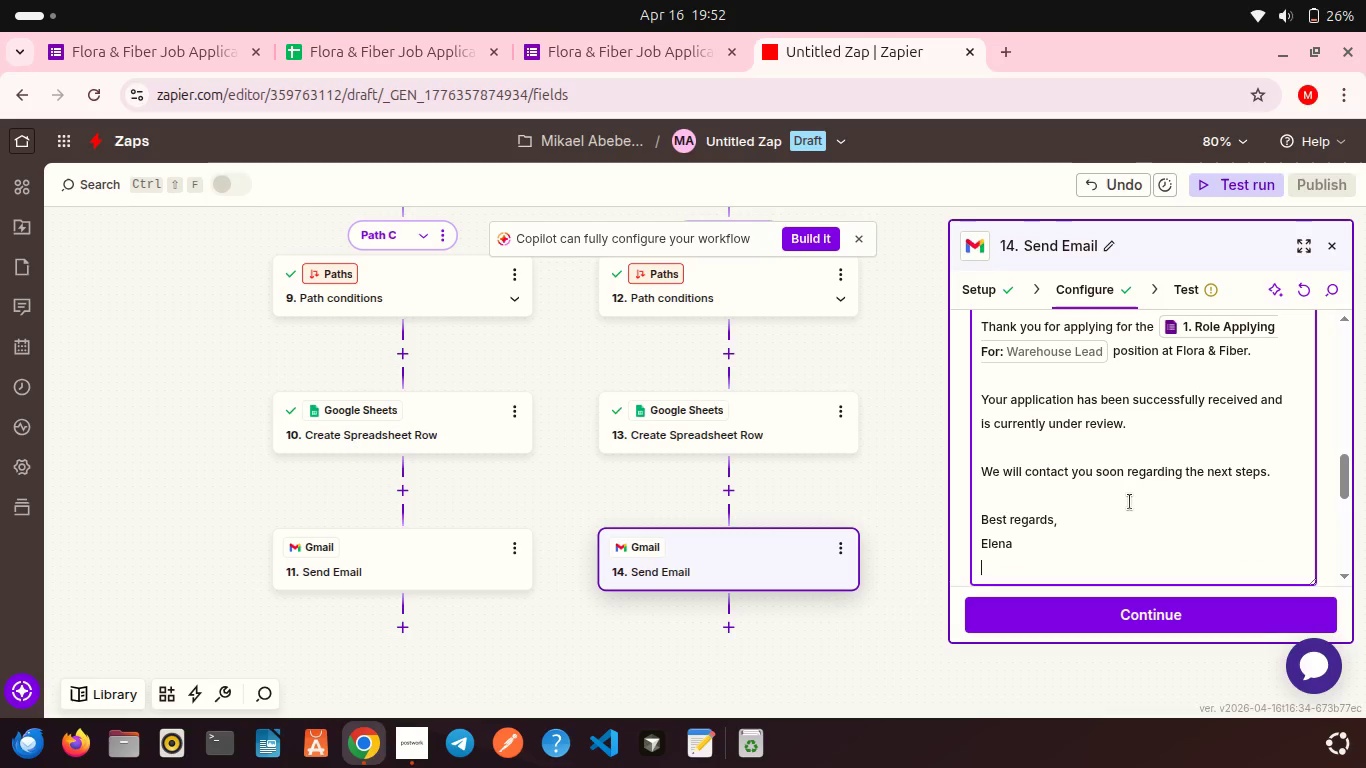 
type(HR Manager)
 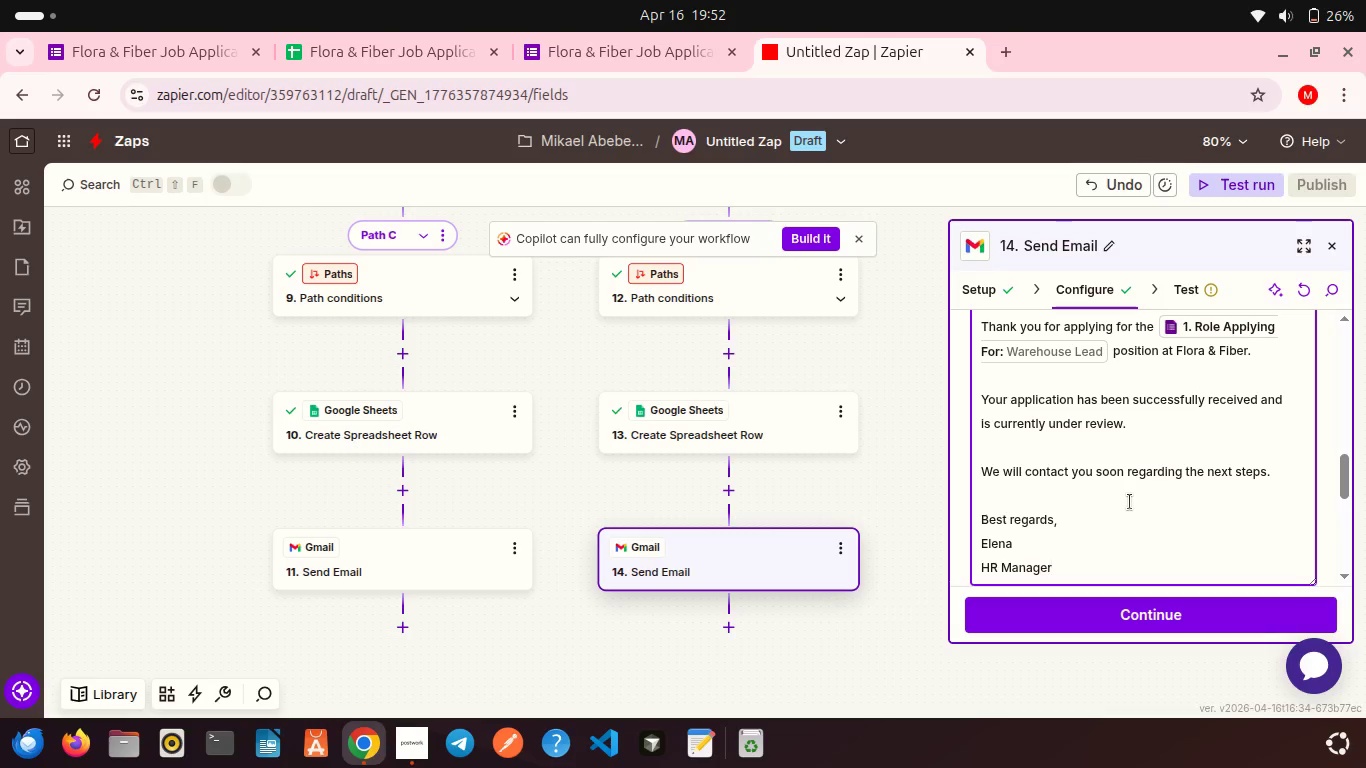 
key(Shift+Enter)
 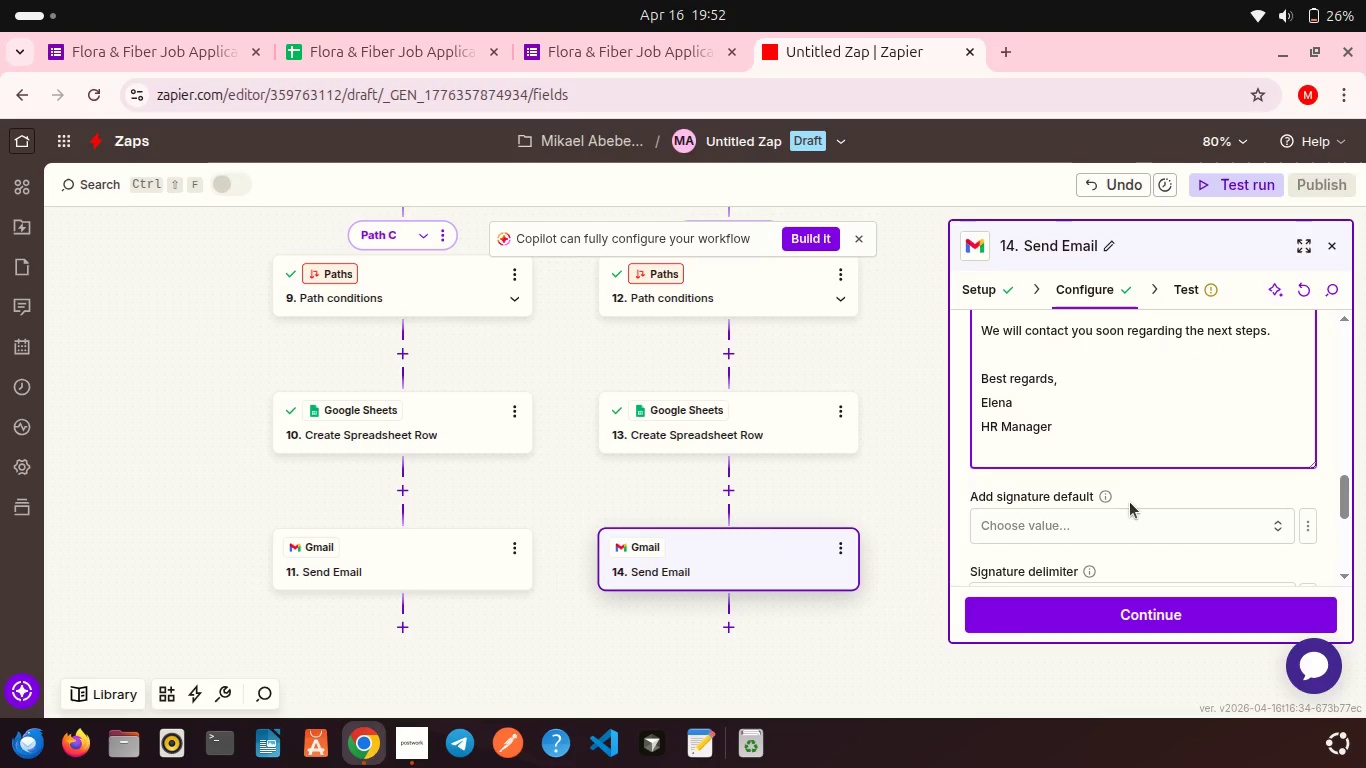 
type(Flora & Fiber)
 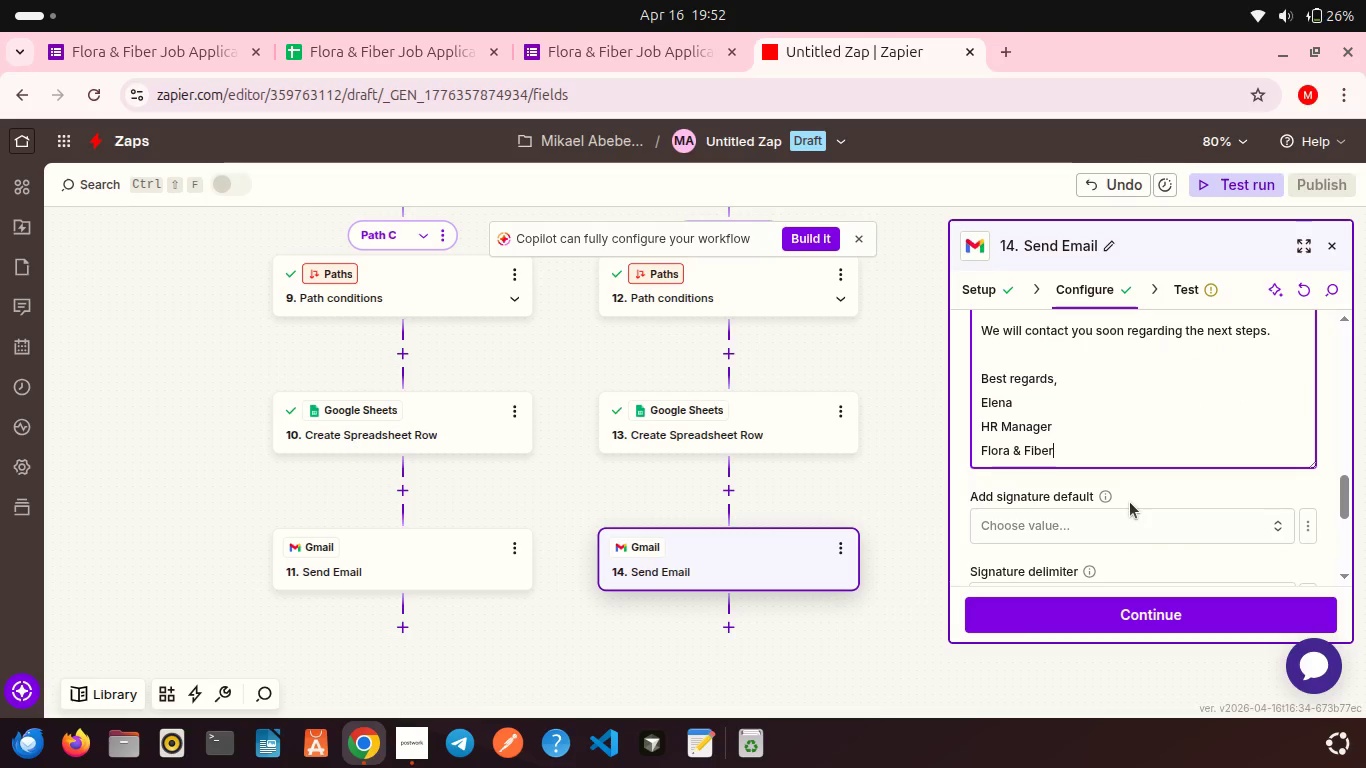 
scroll: coordinate [1161, 531], scroll_direction: down, amount: 2.0
 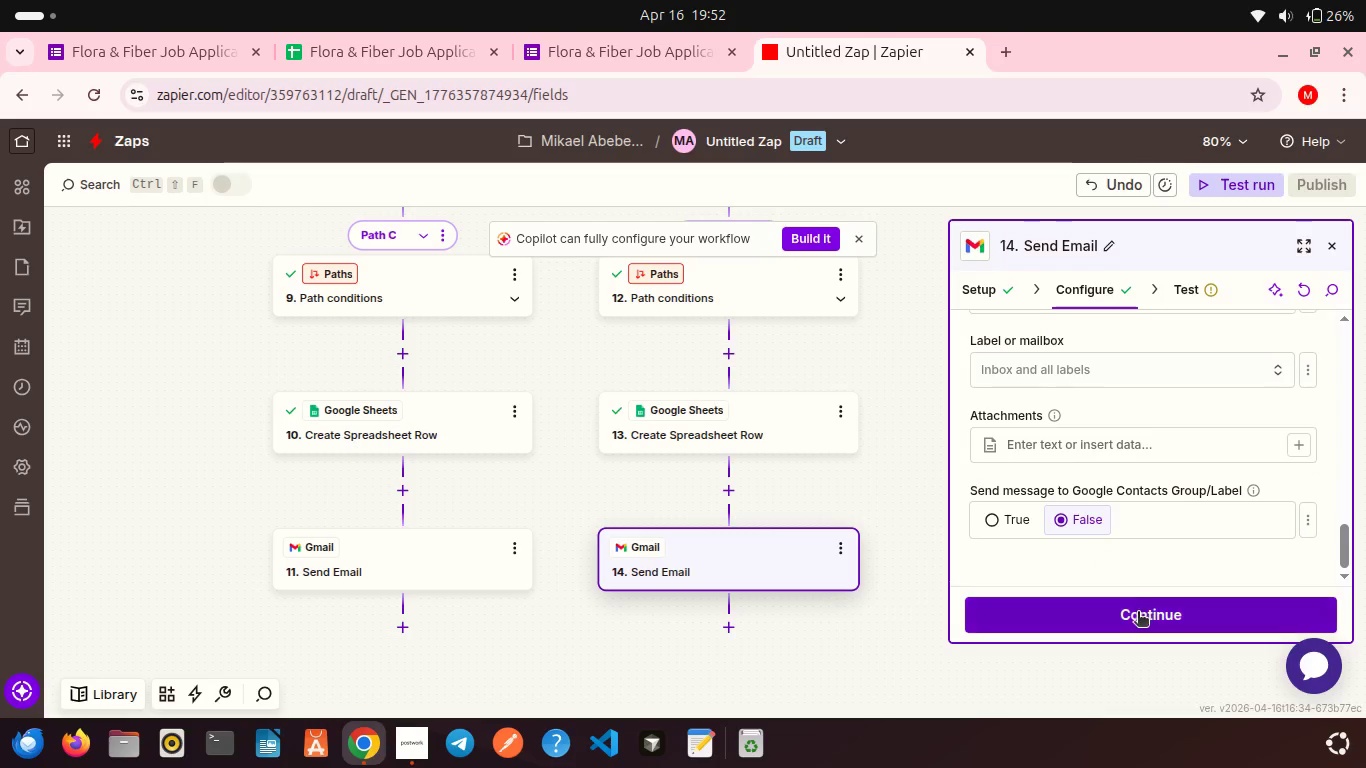 
left_click([1138, 614])
 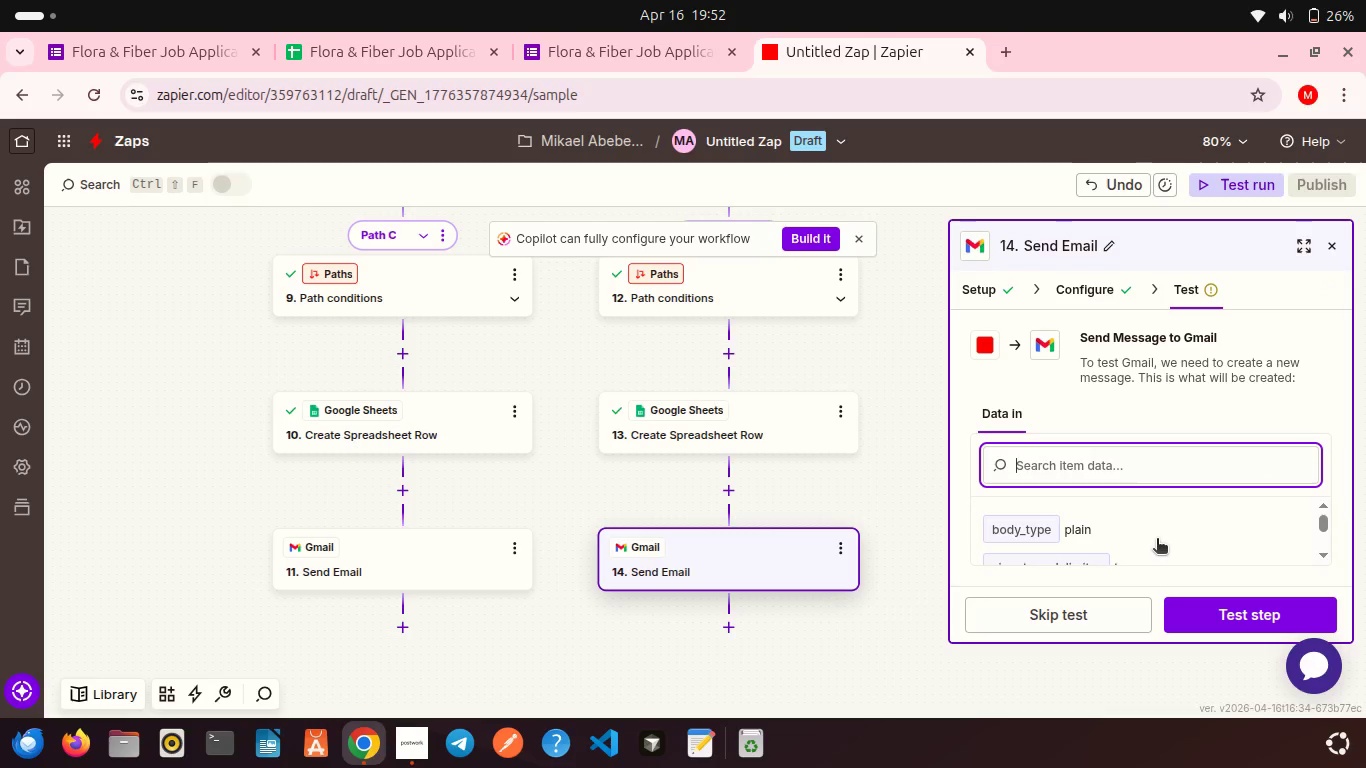 
scroll: coordinate [1157, 540], scroll_direction: down, amount: 2.0
 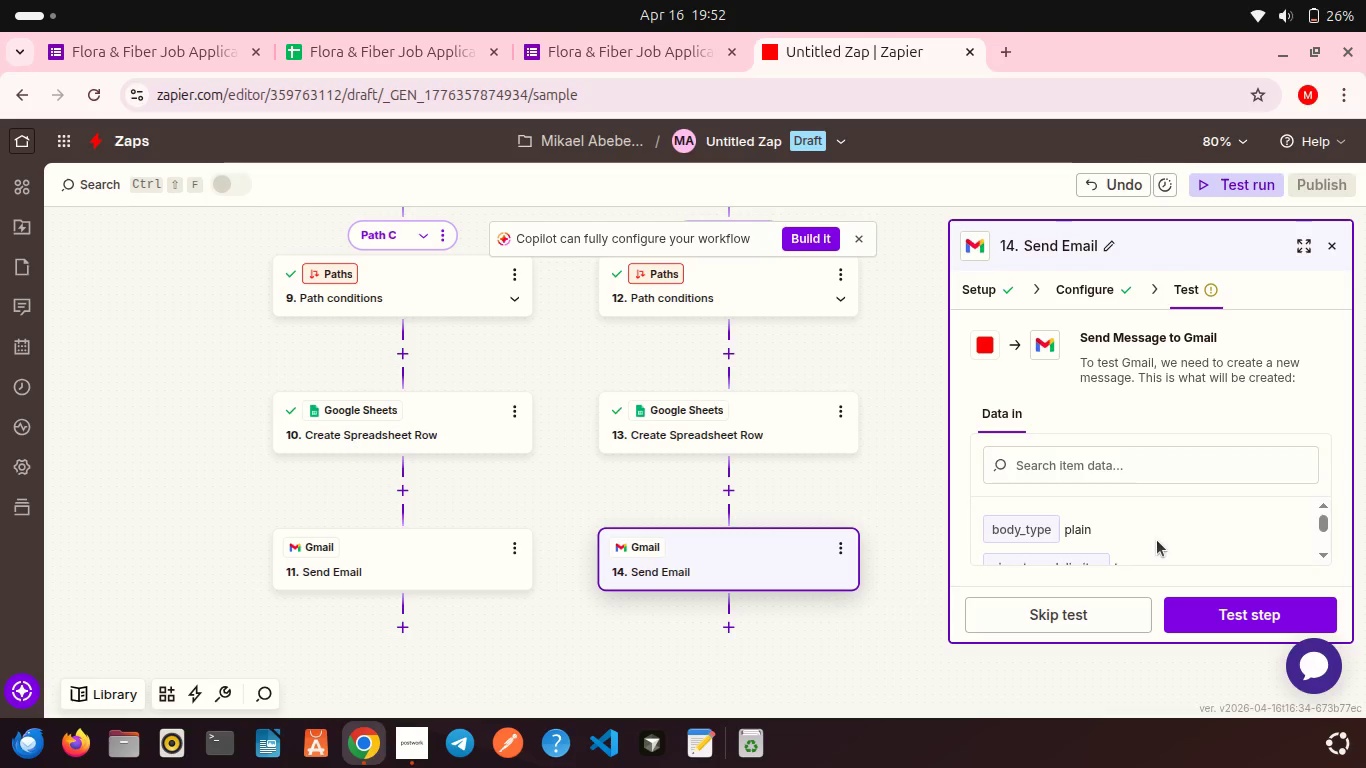 
wait(11.86)
 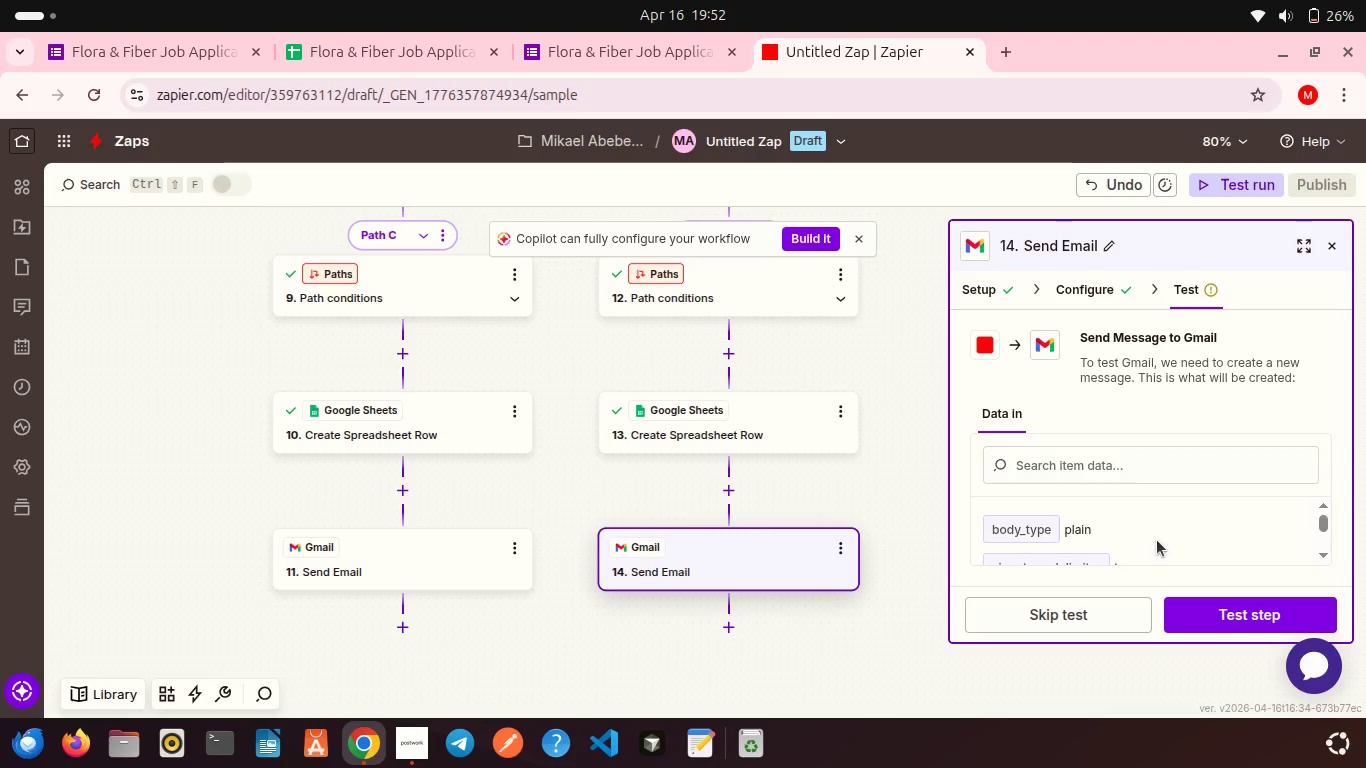 
scroll: coordinate [1138, 467], scroll_direction: down, amount: 11.0
 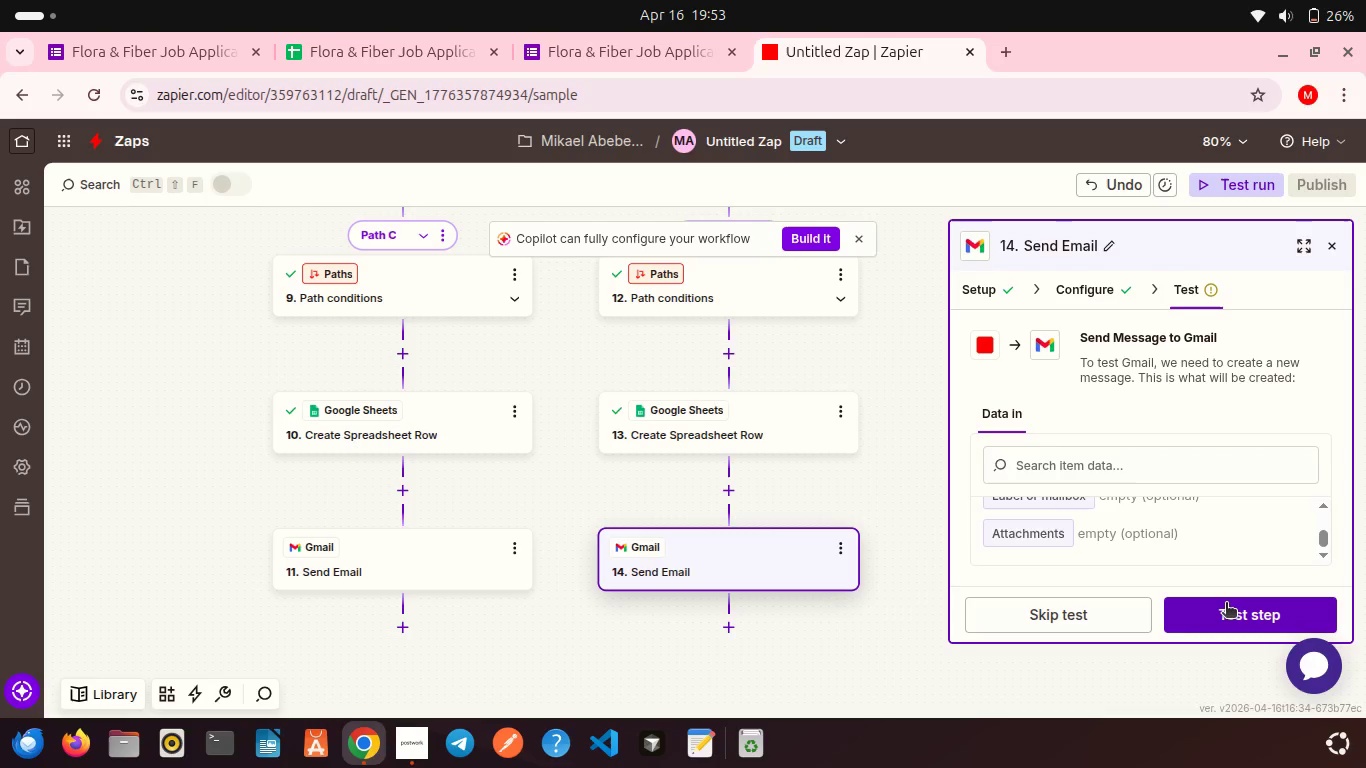 
left_click([1226, 604])
 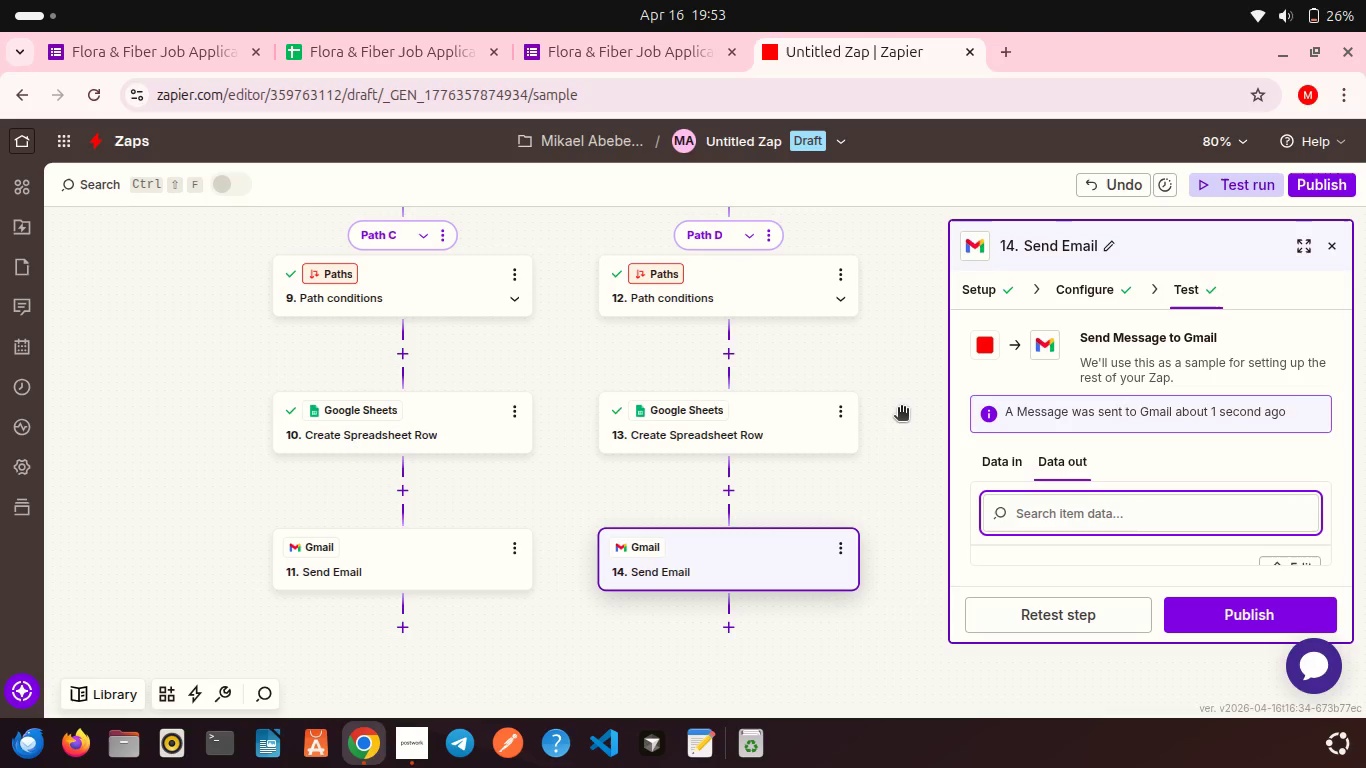 
wait(6.08)
 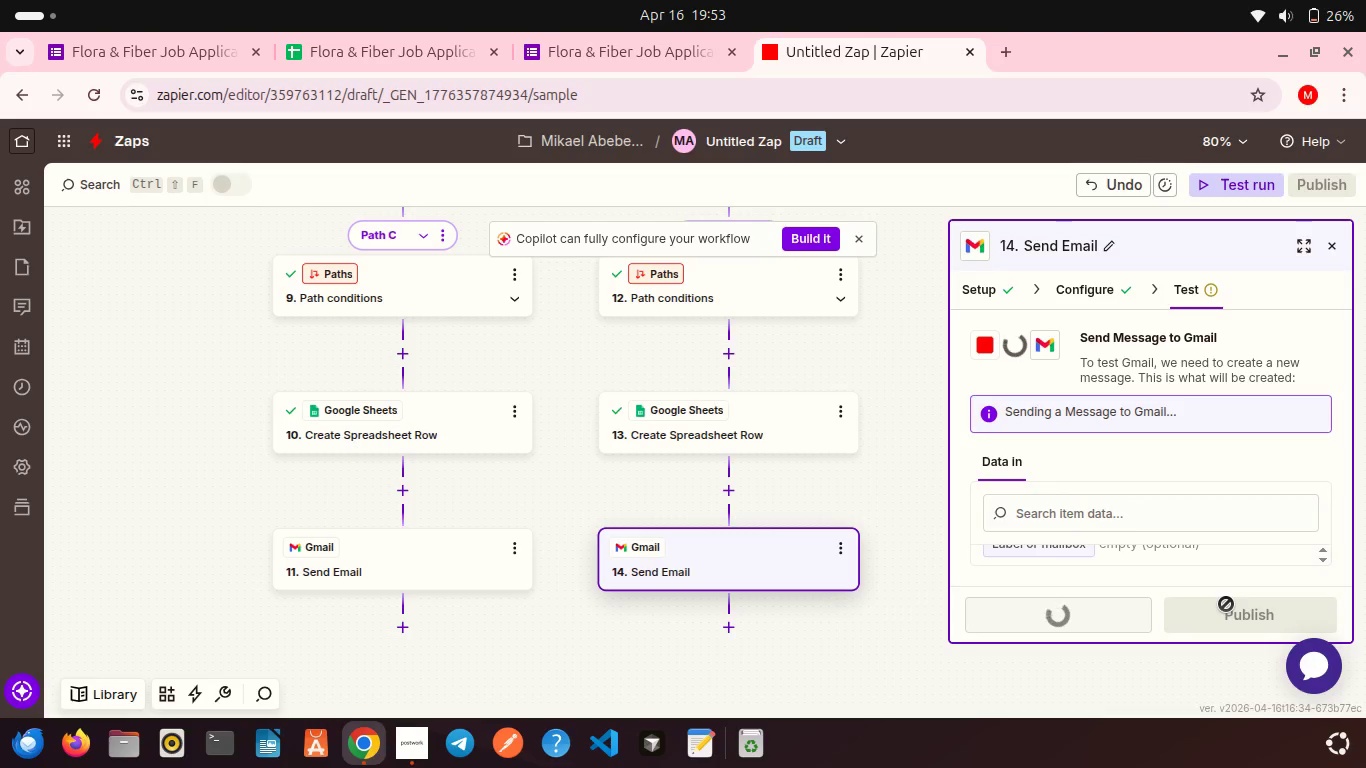 
scroll: coordinate [1088, 491], scroll_direction: down, amount: 3.0
 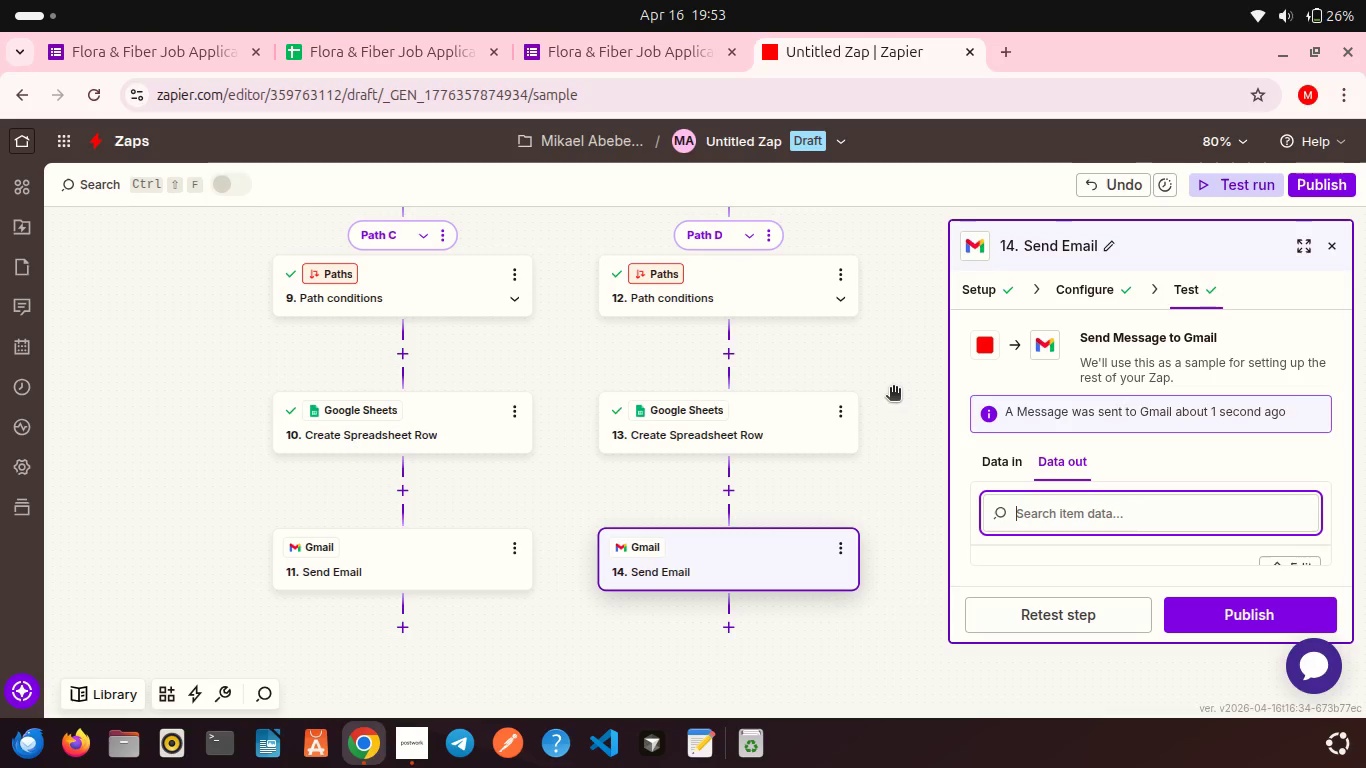 
scroll: coordinate [893, 389], scroll_direction: up, amount: 3.0
 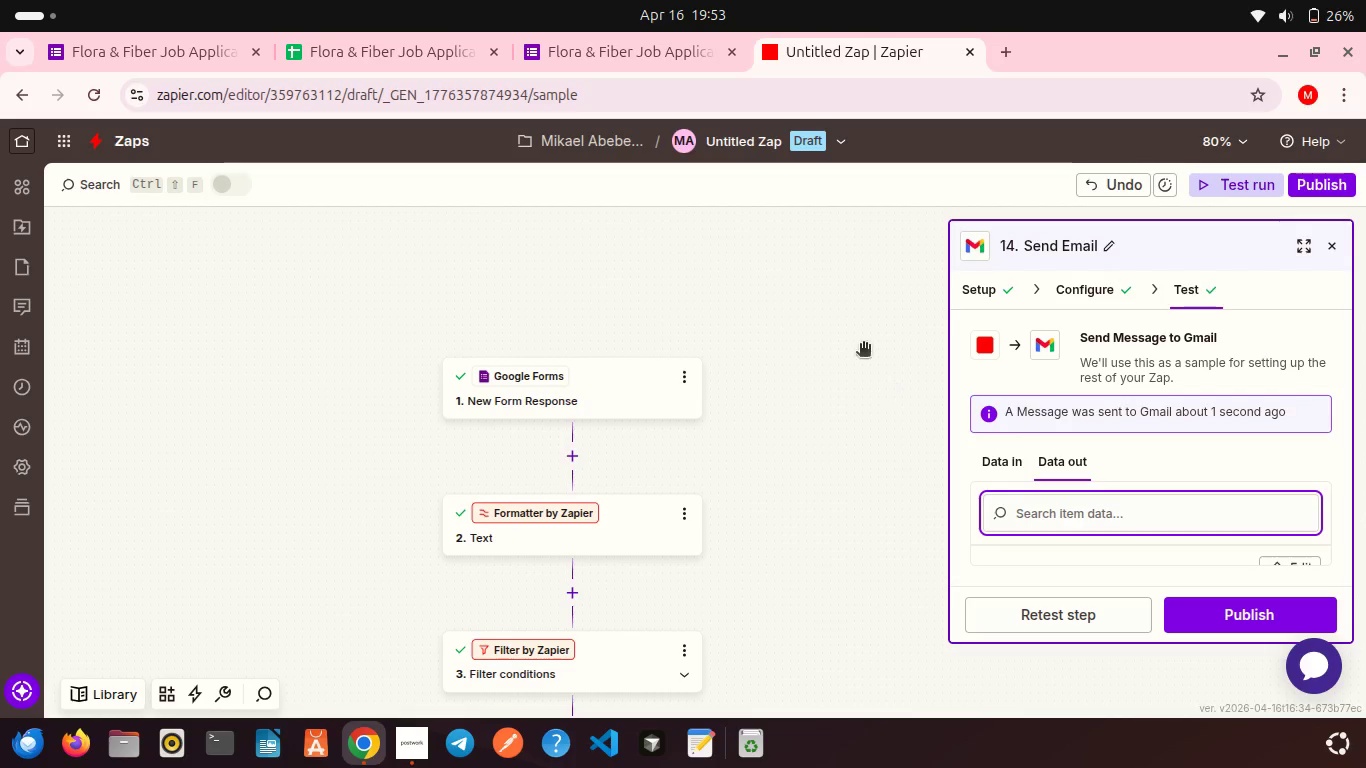 
scroll: coordinate [831, 308], scroll_direction: down, amount: 2.0
 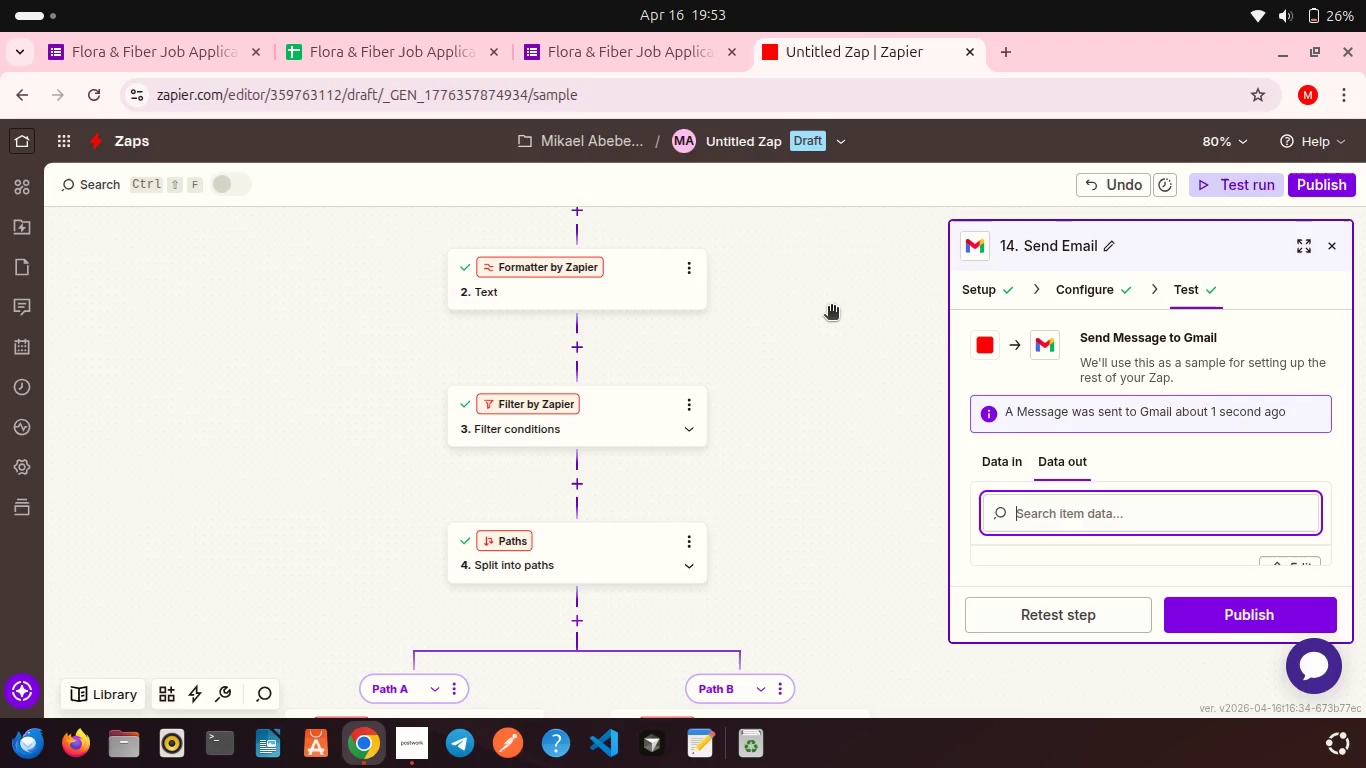 
scroll: coordinate [831, 308], scroll_direction: up, amount: 2.0
 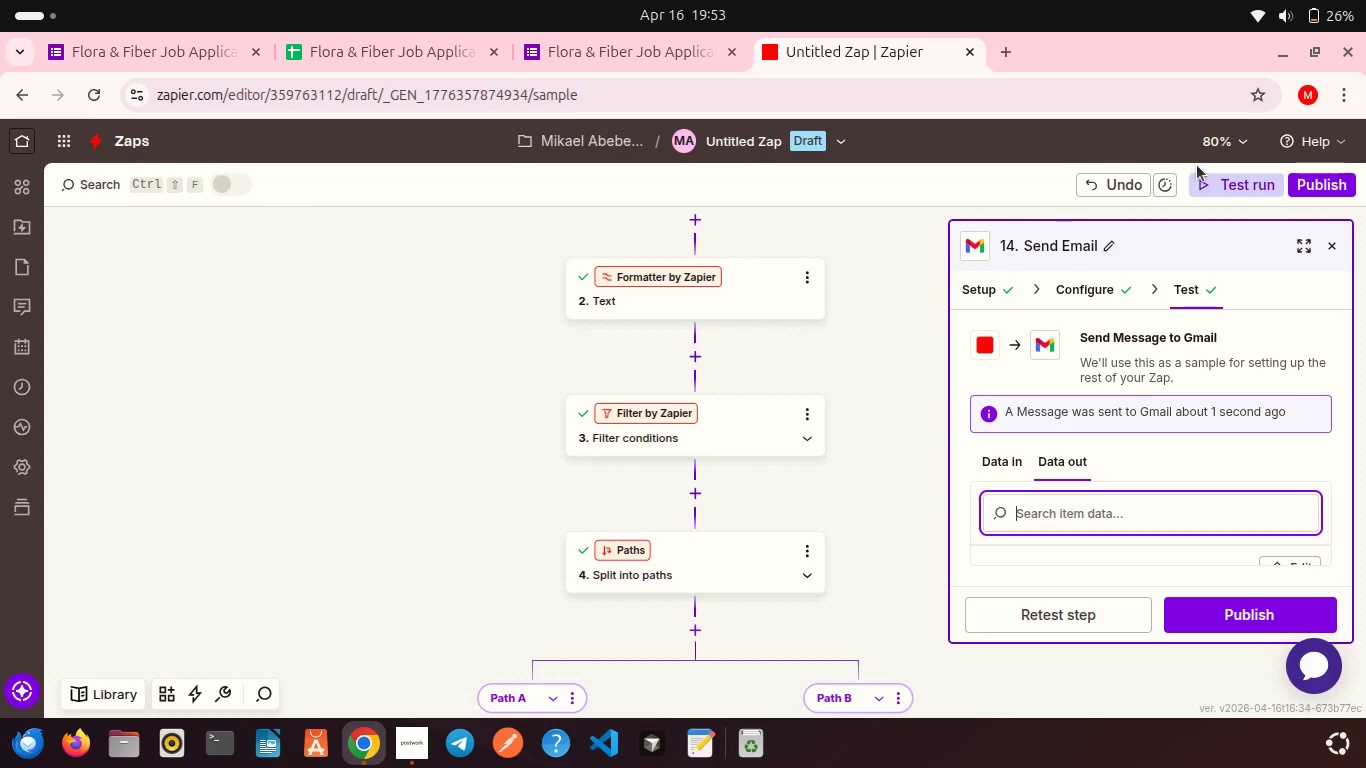 
left_click([1221, 181])
 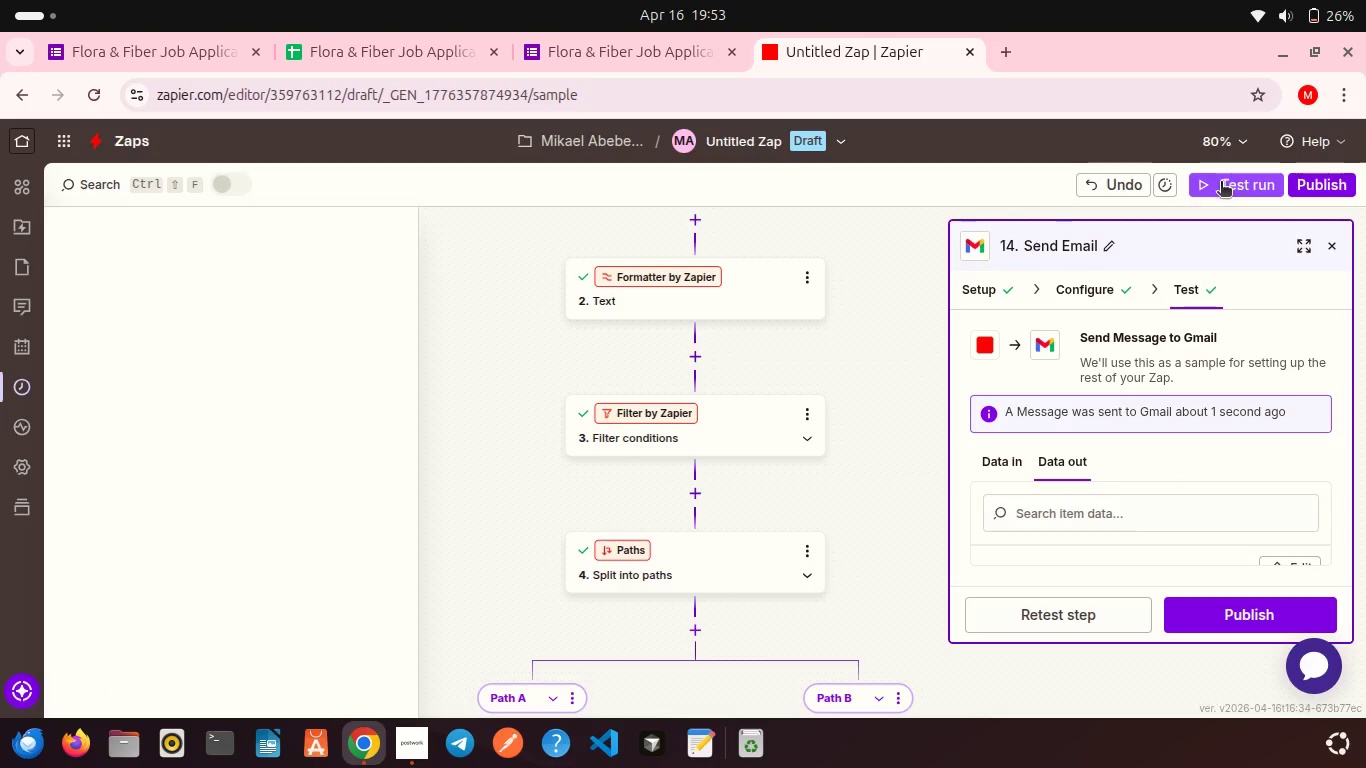 
mouse_move([1306, 767])
 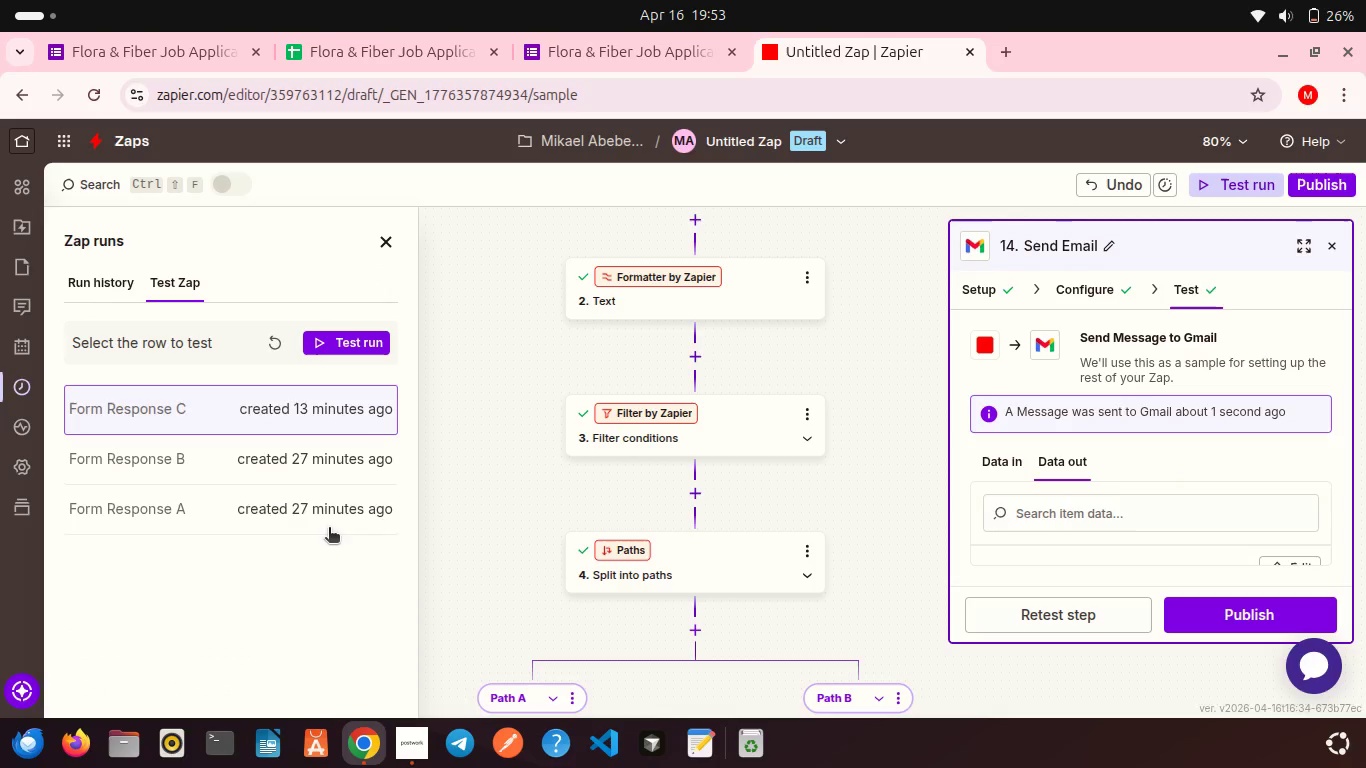 
left_click([322, 500])
 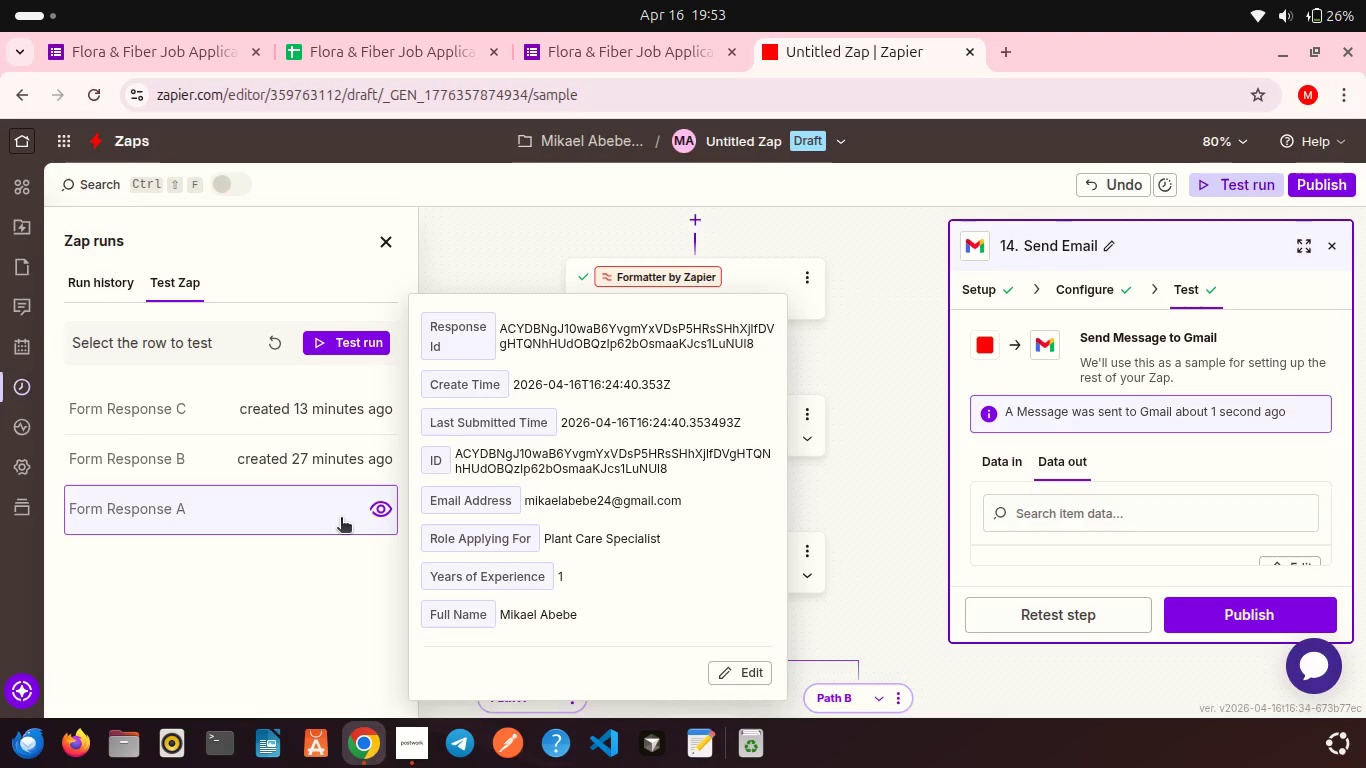 
left_click([362, 337])
 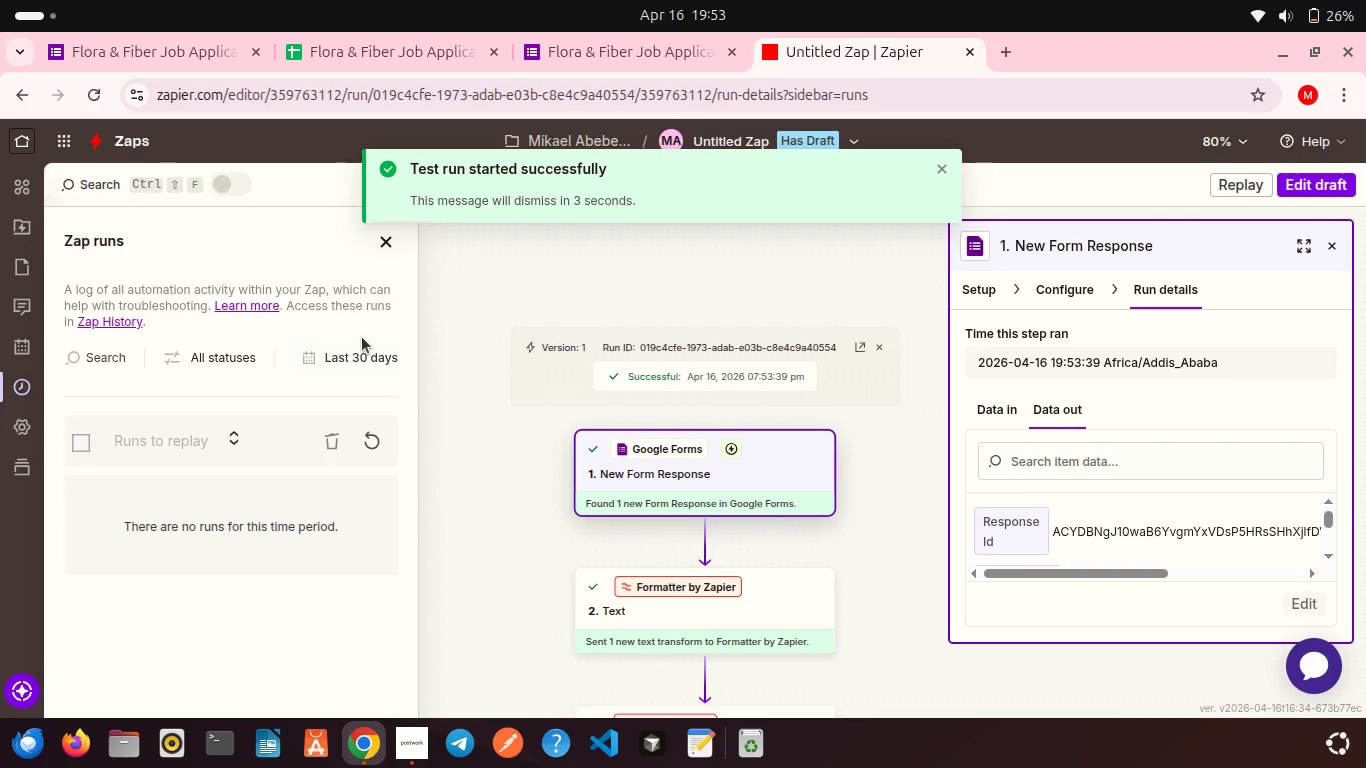 
wait(14.56)
 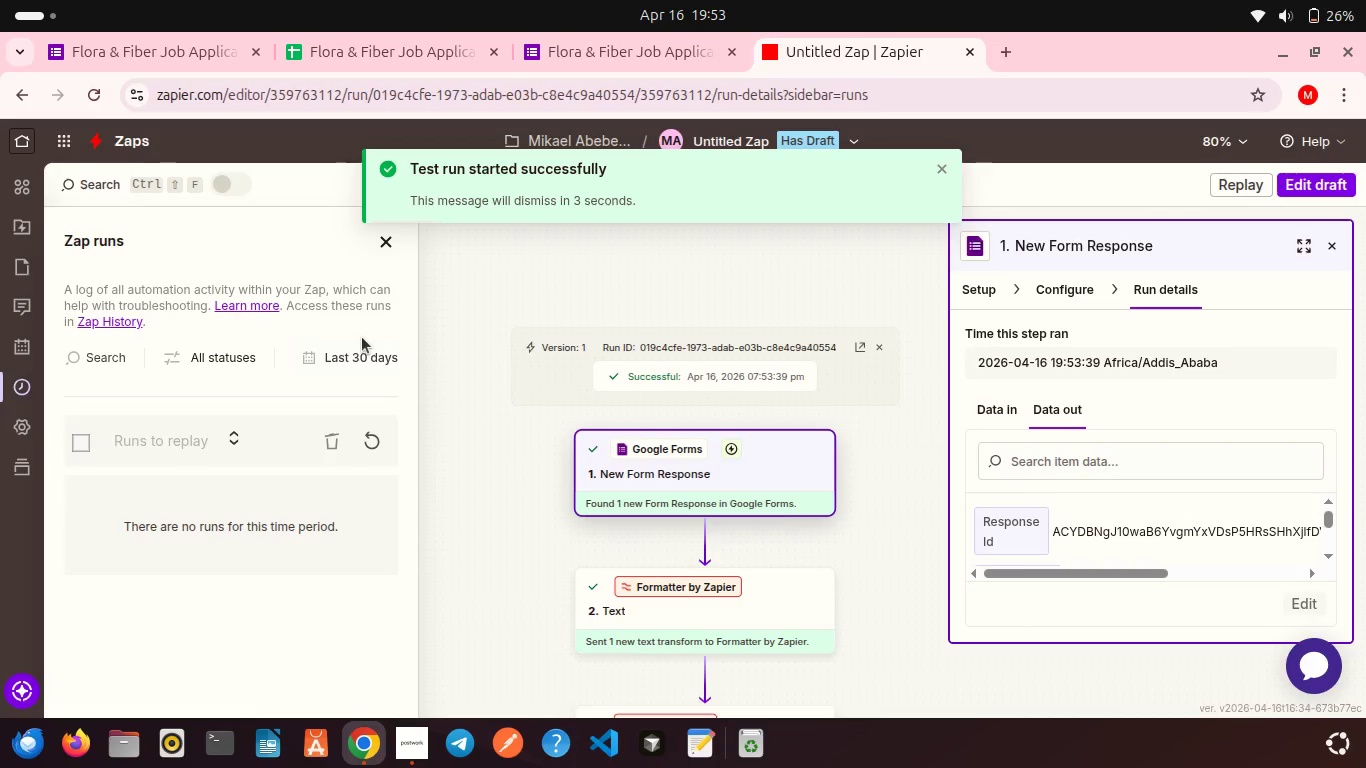 
scroll: coordinate [588, 401], scroll_direction: down, amount: 11.0
 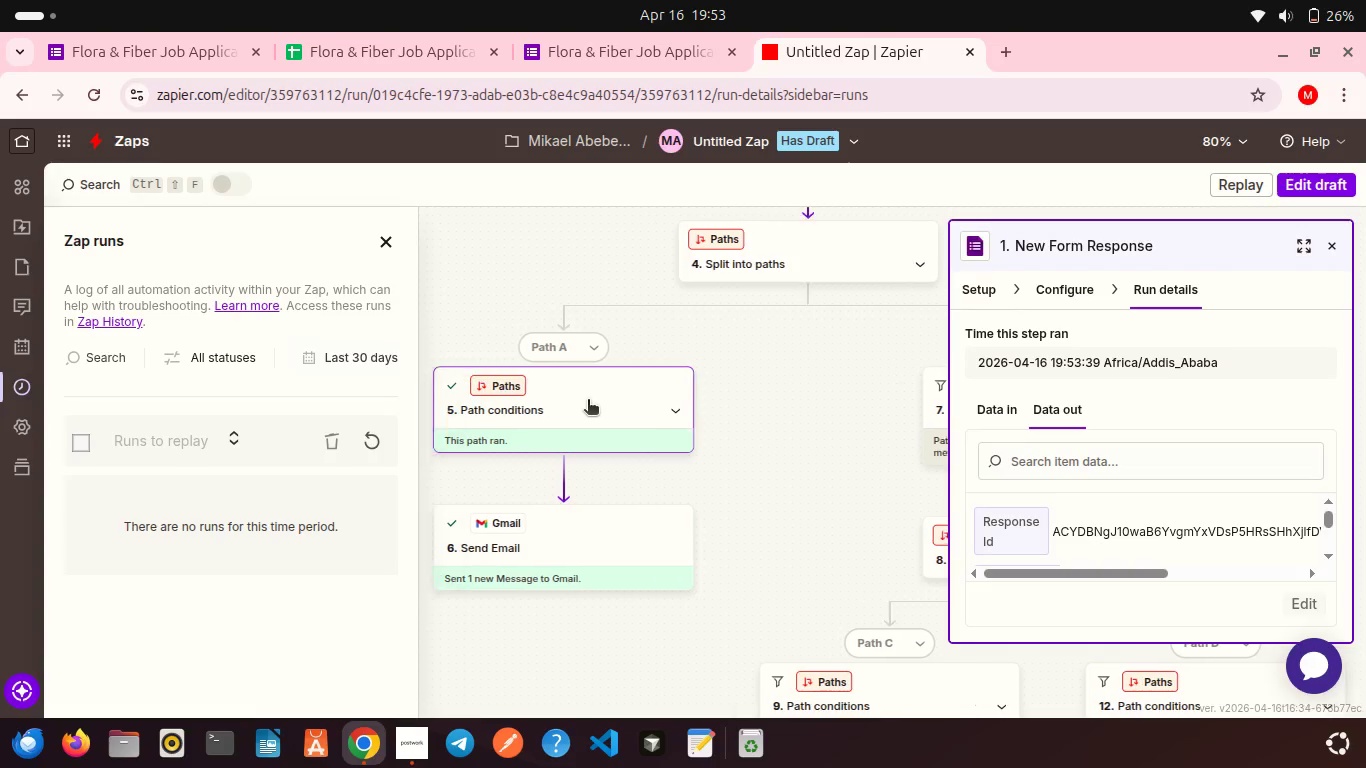 
scroll: coordinate [588, 401], scroll_direction: up, amount: 1.0
 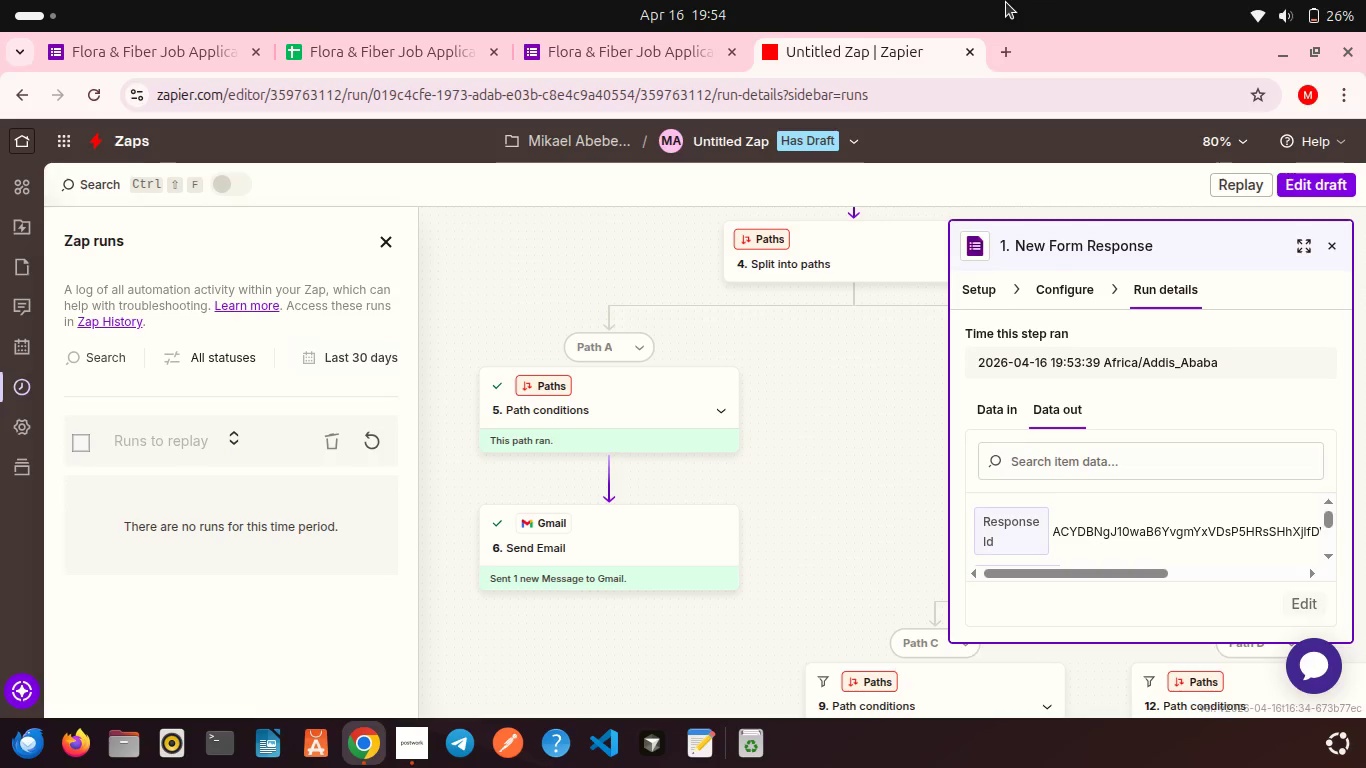 
left_click([998, 47])
 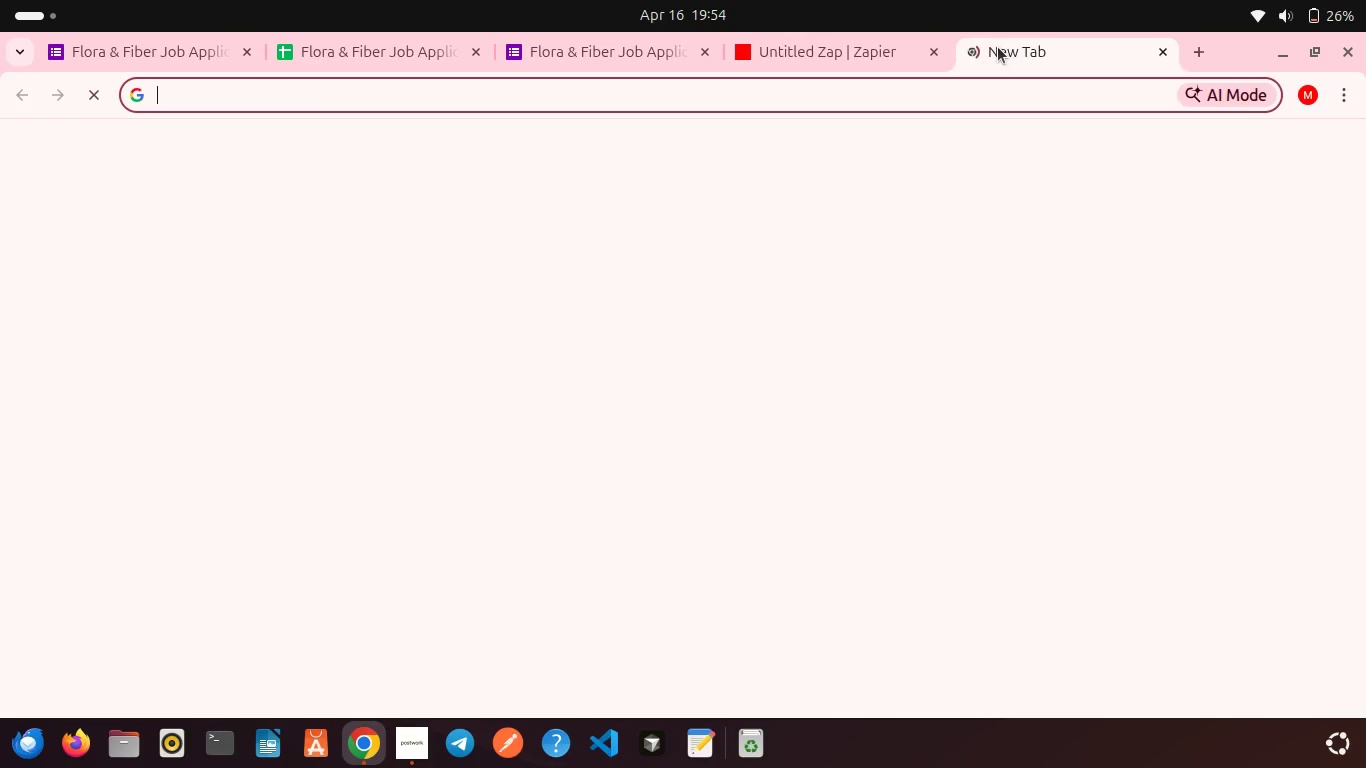 
type(gmail)
 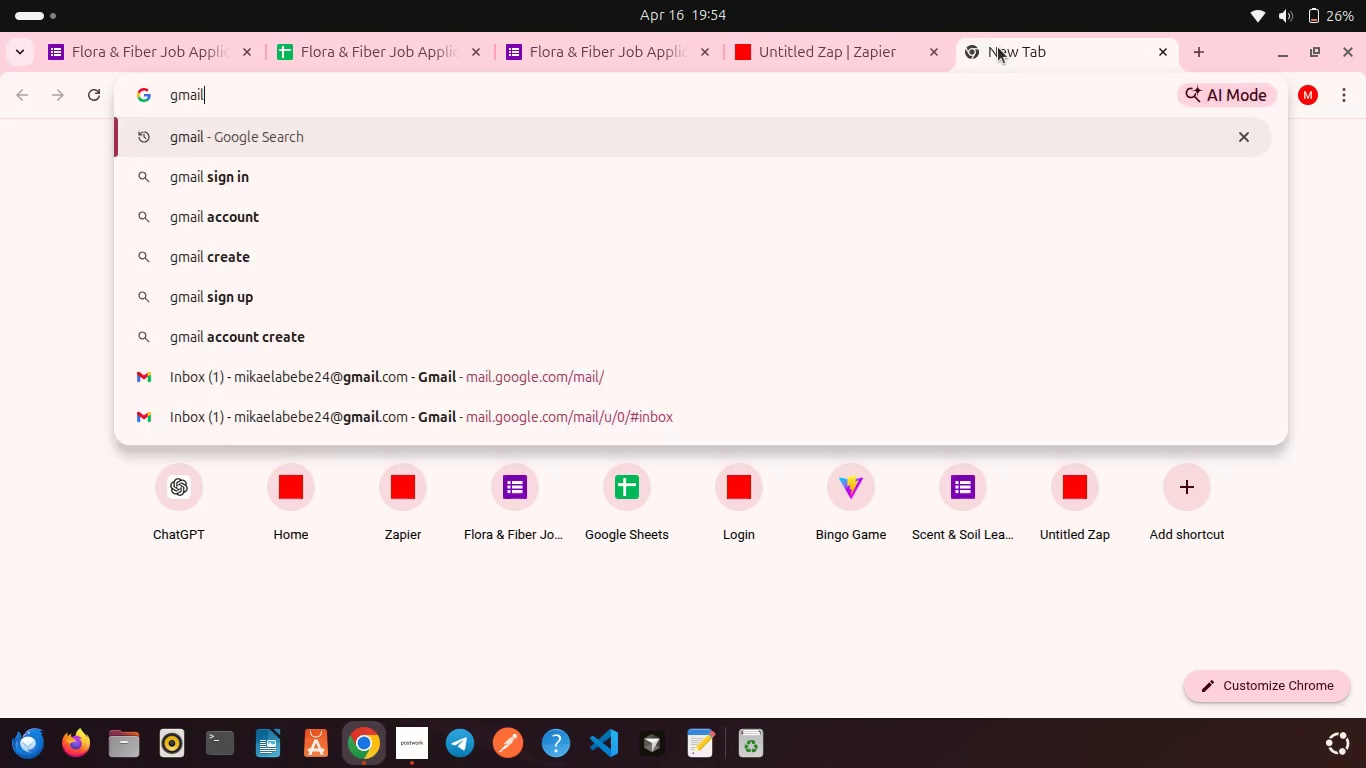 
key(Enter)
 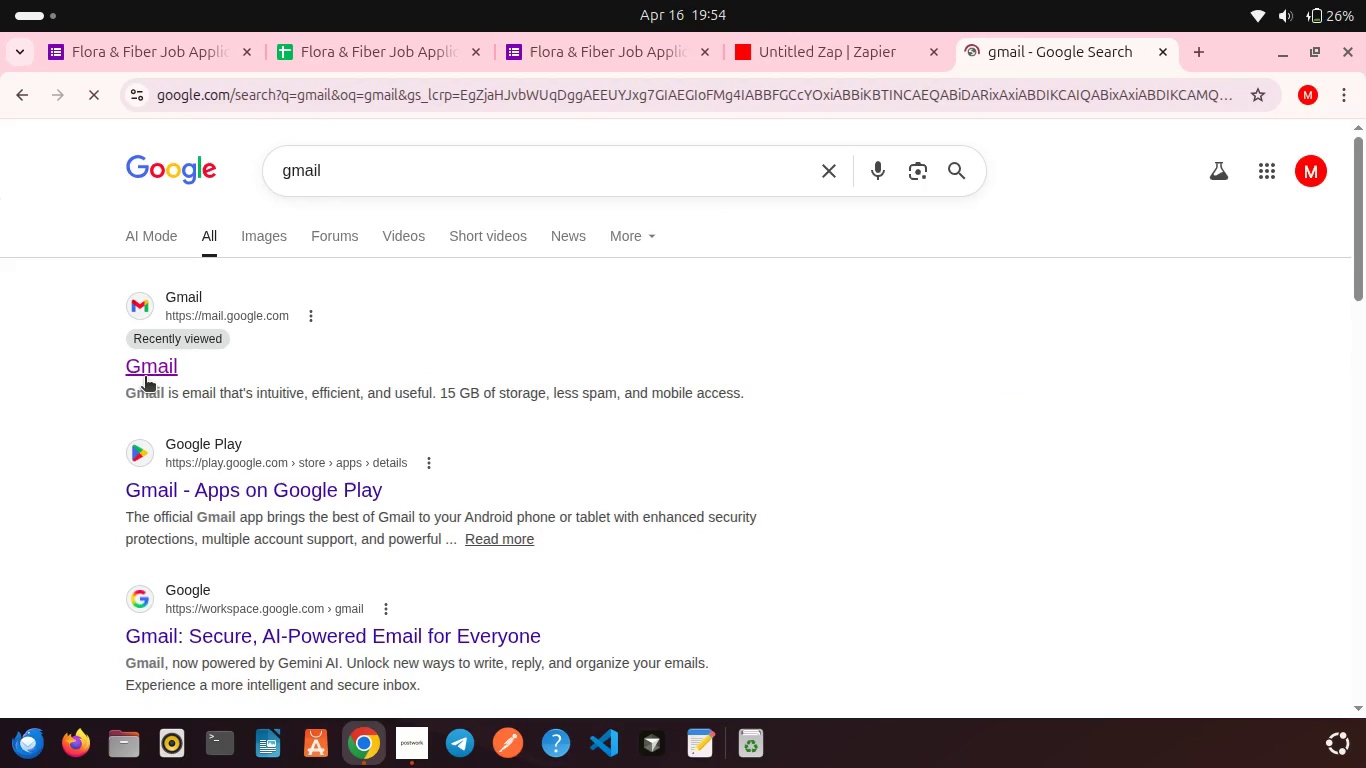 
left_click([141, 374])
 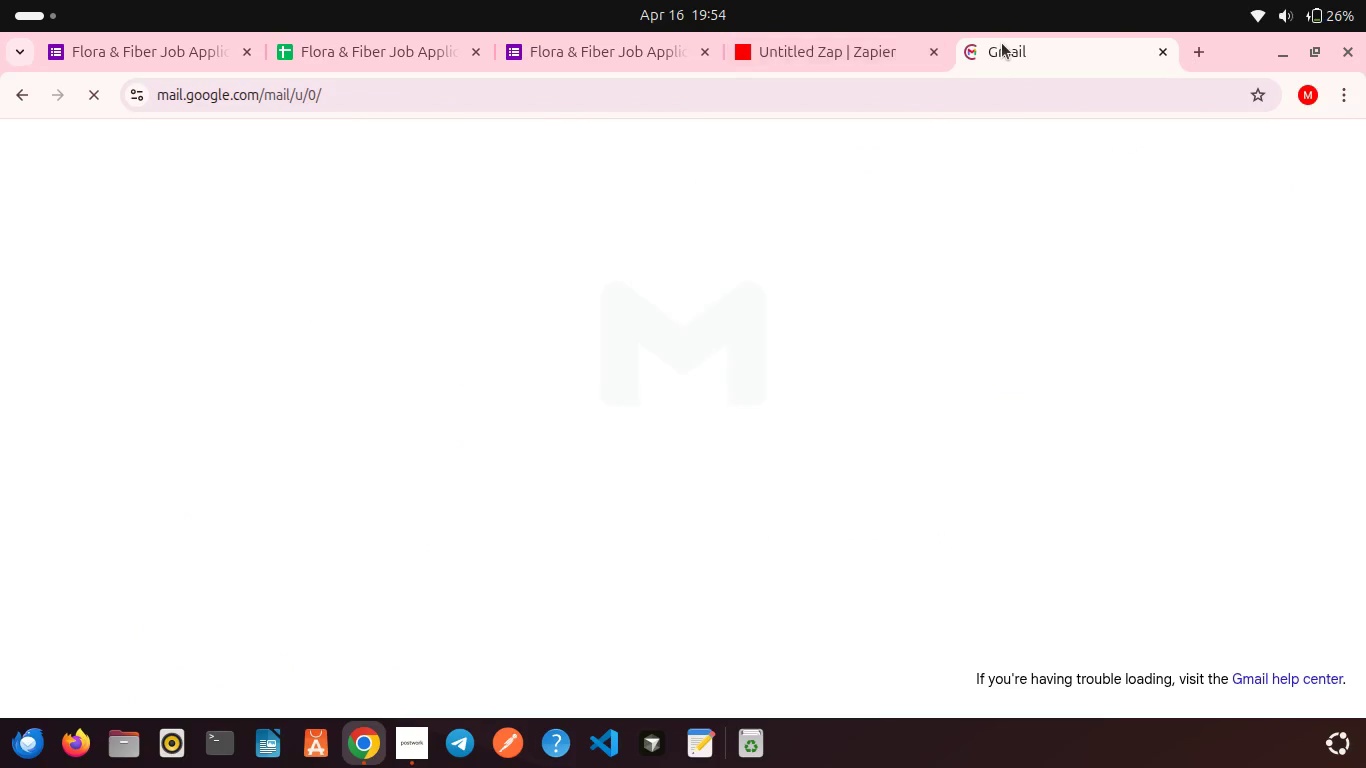 
left_click_drag(start_coordinate=[1002, 43], to_coordinate=[238, 58])
 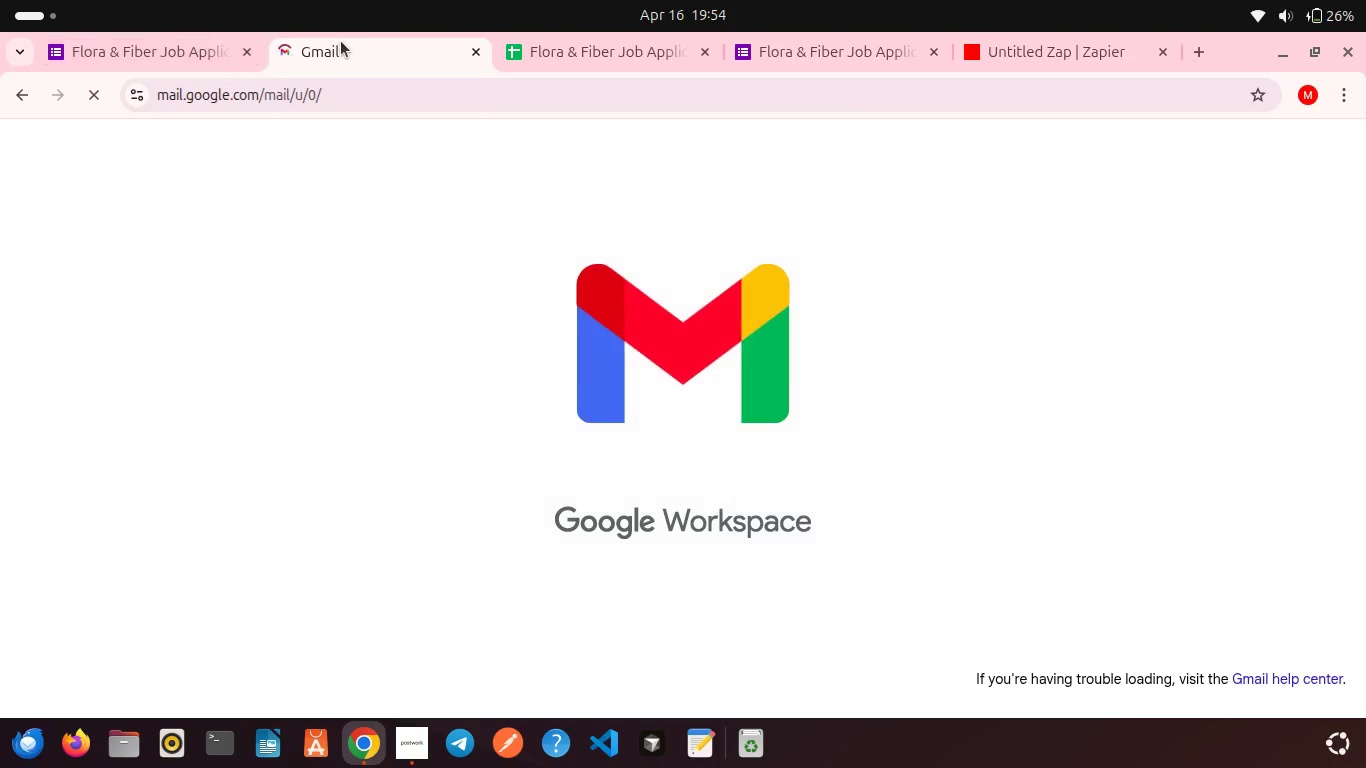 
left_click_drag(start_coordinate=[341, 41], to_coordinate=[152, 56])
 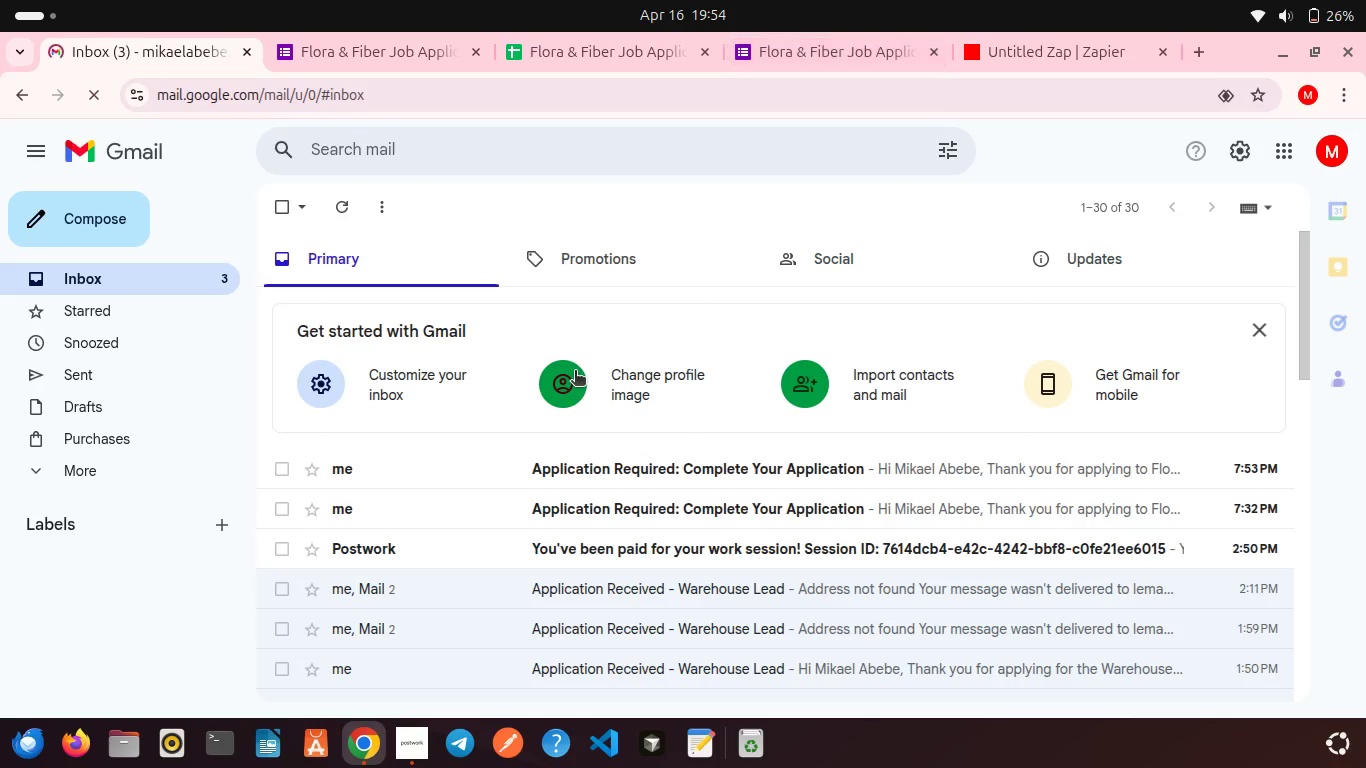 
wait(5.67)
 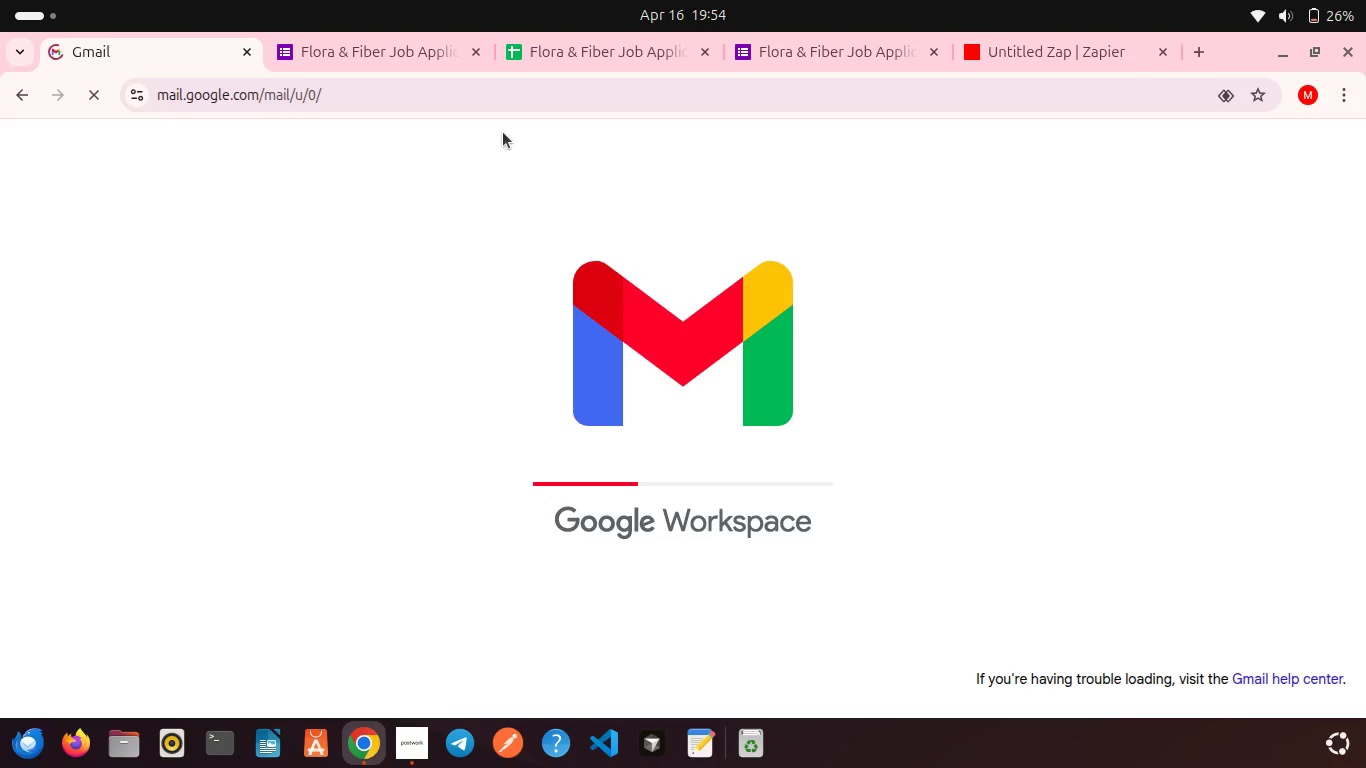 
left_click([824, 50])
 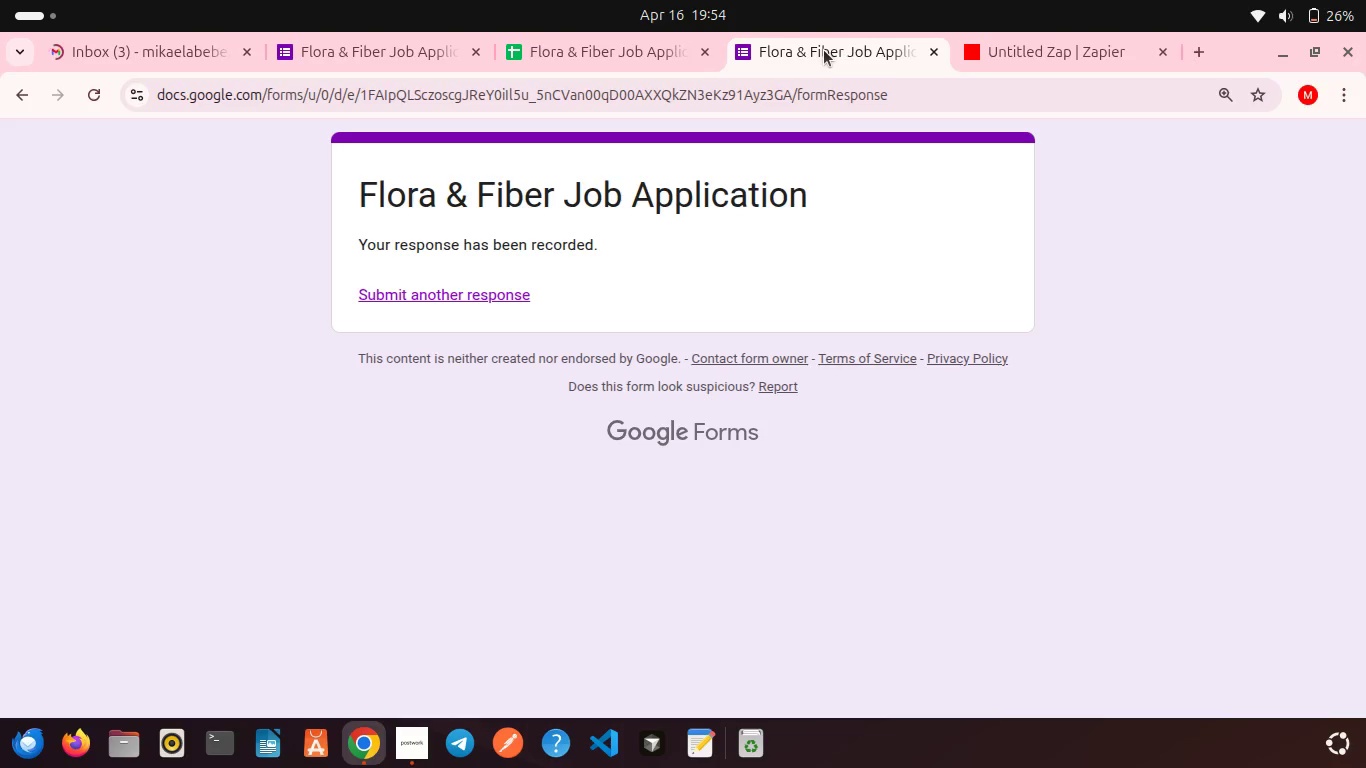 
wait(10.38)
 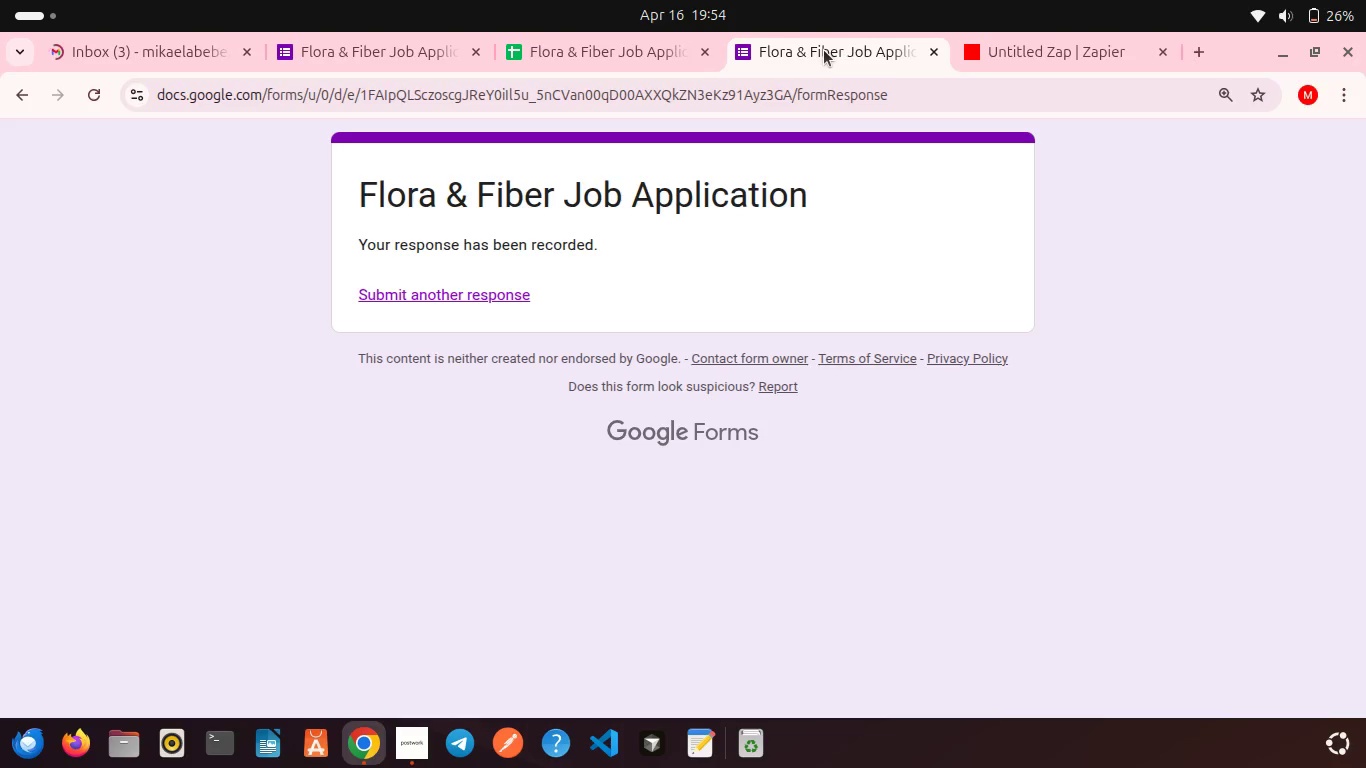 
left_click([1002, 60])
 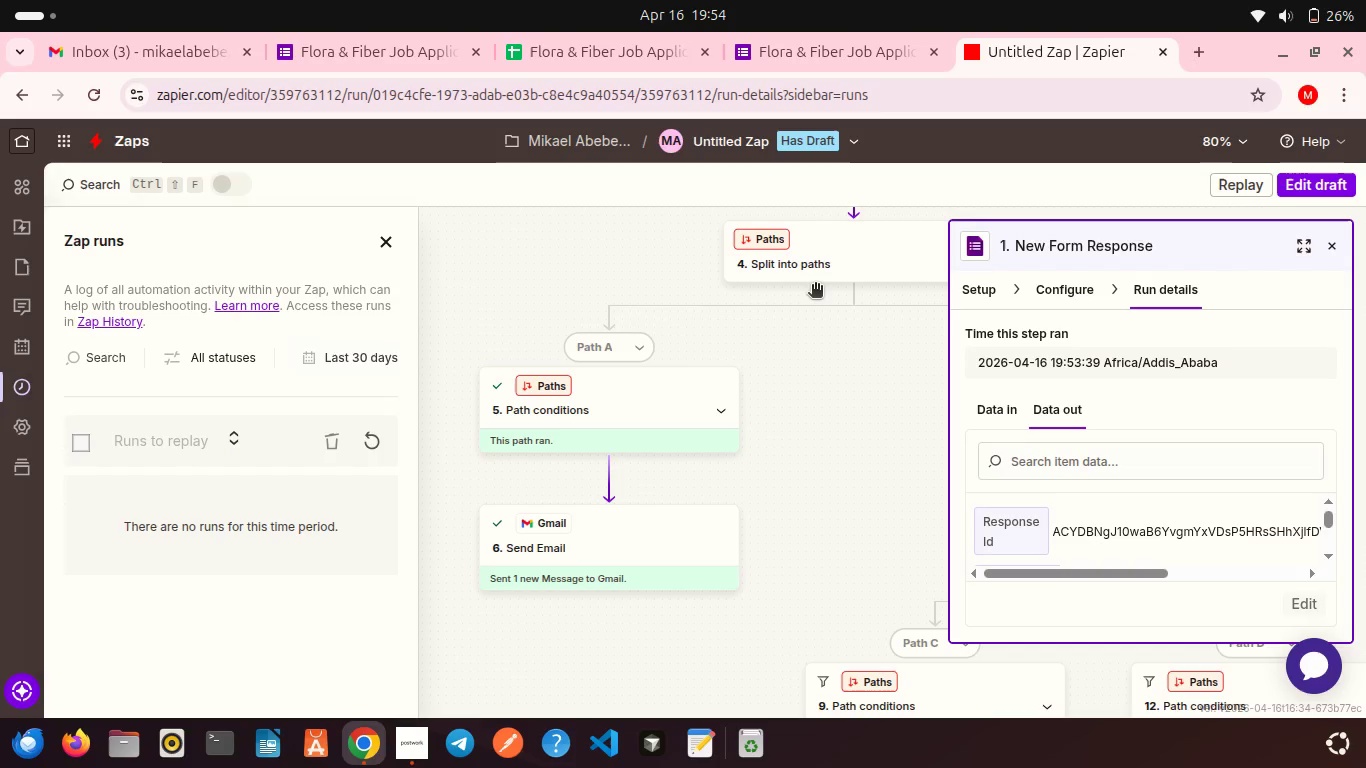 
wait(20.91)
 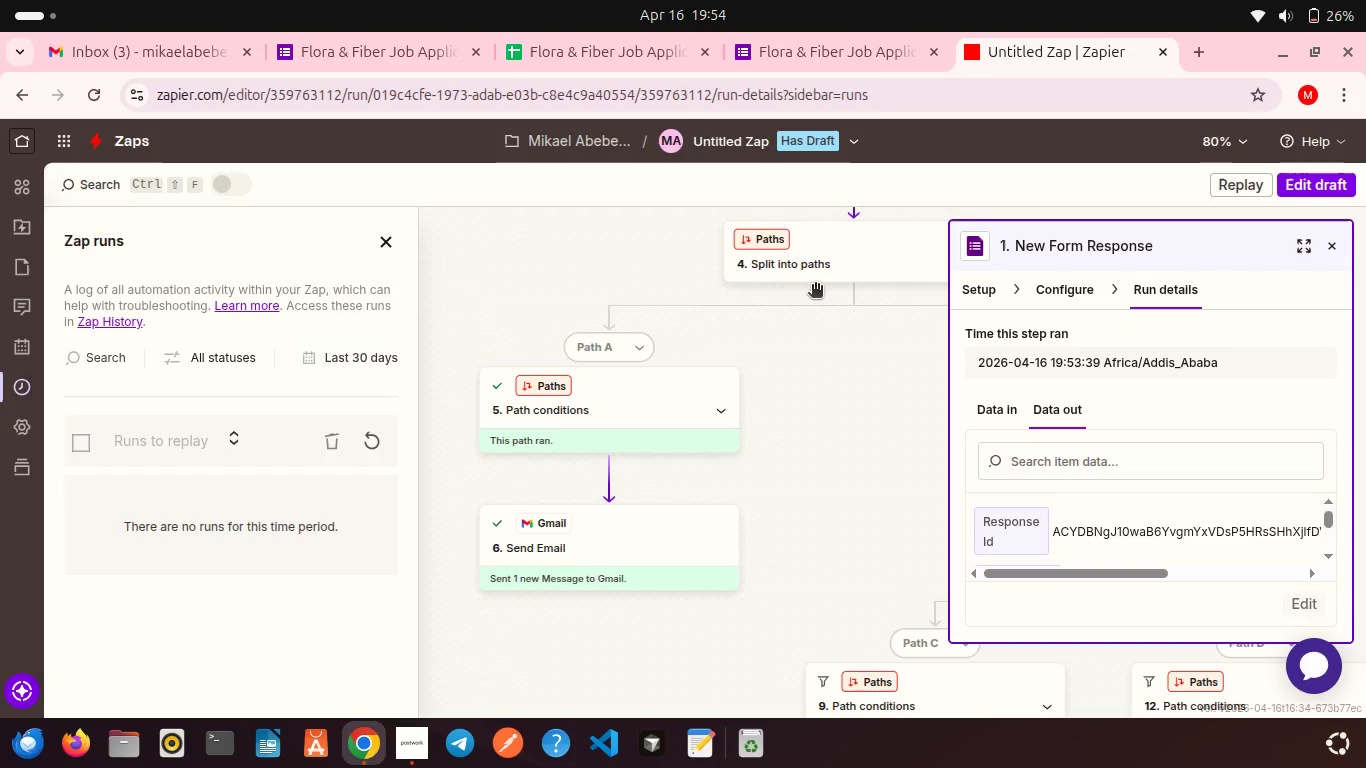 
scroll: coordinate [740, 365], scroll_direction: down, amount: 1.0
 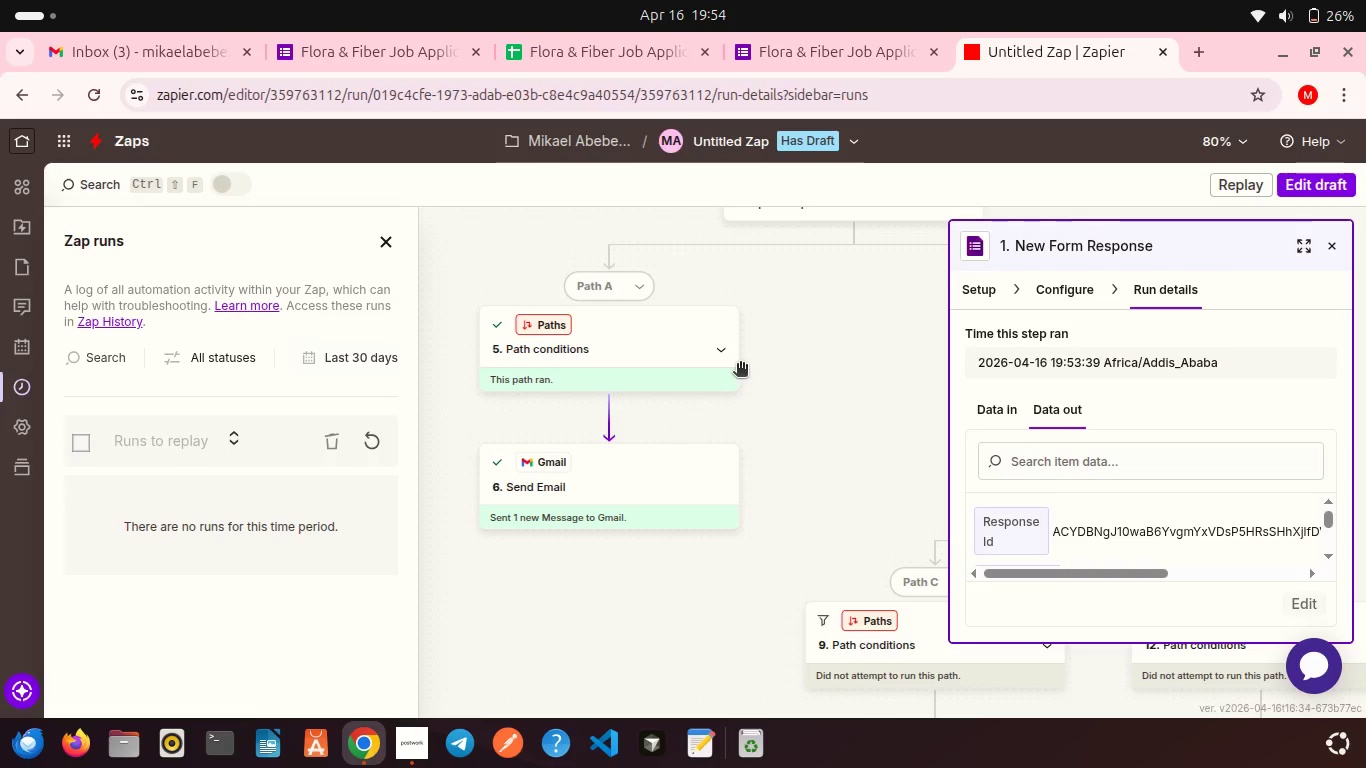 
wait(9.76)
 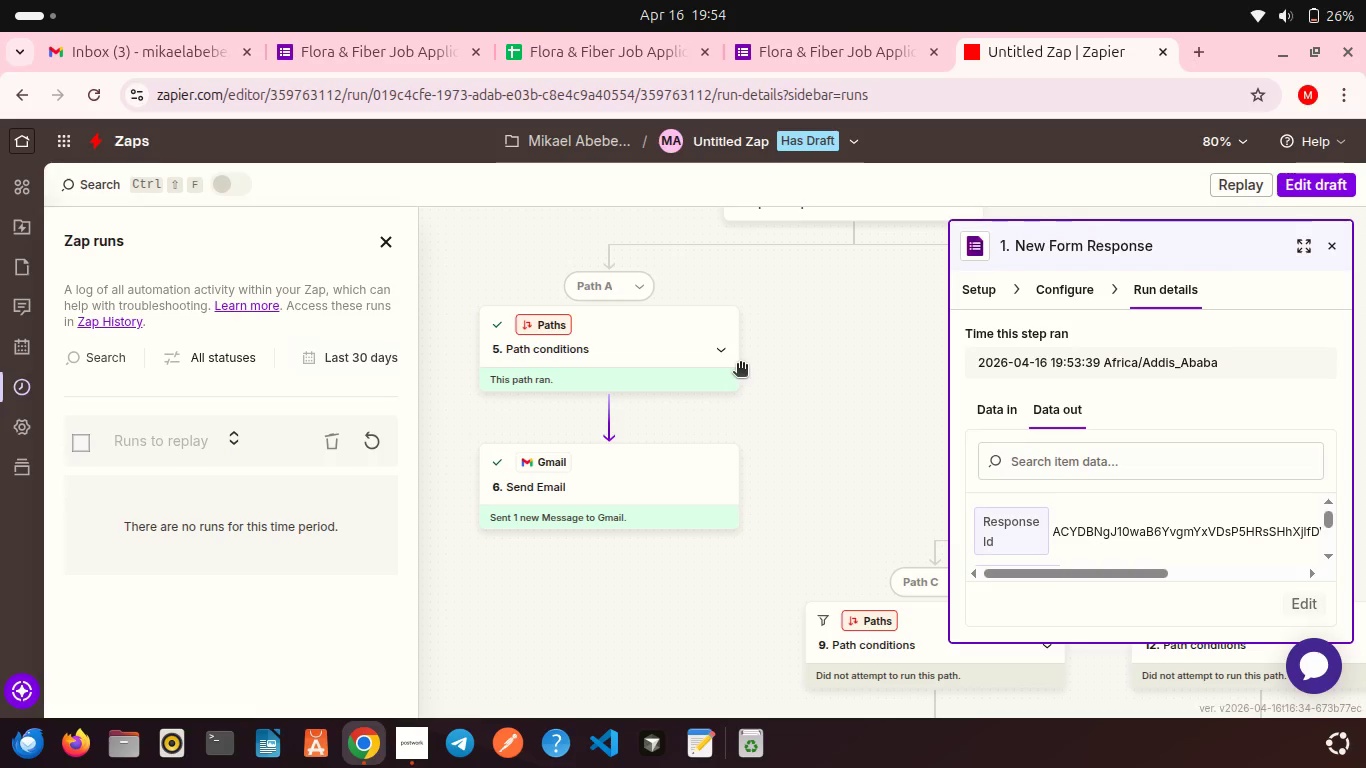 
left_click([1333, 244])
 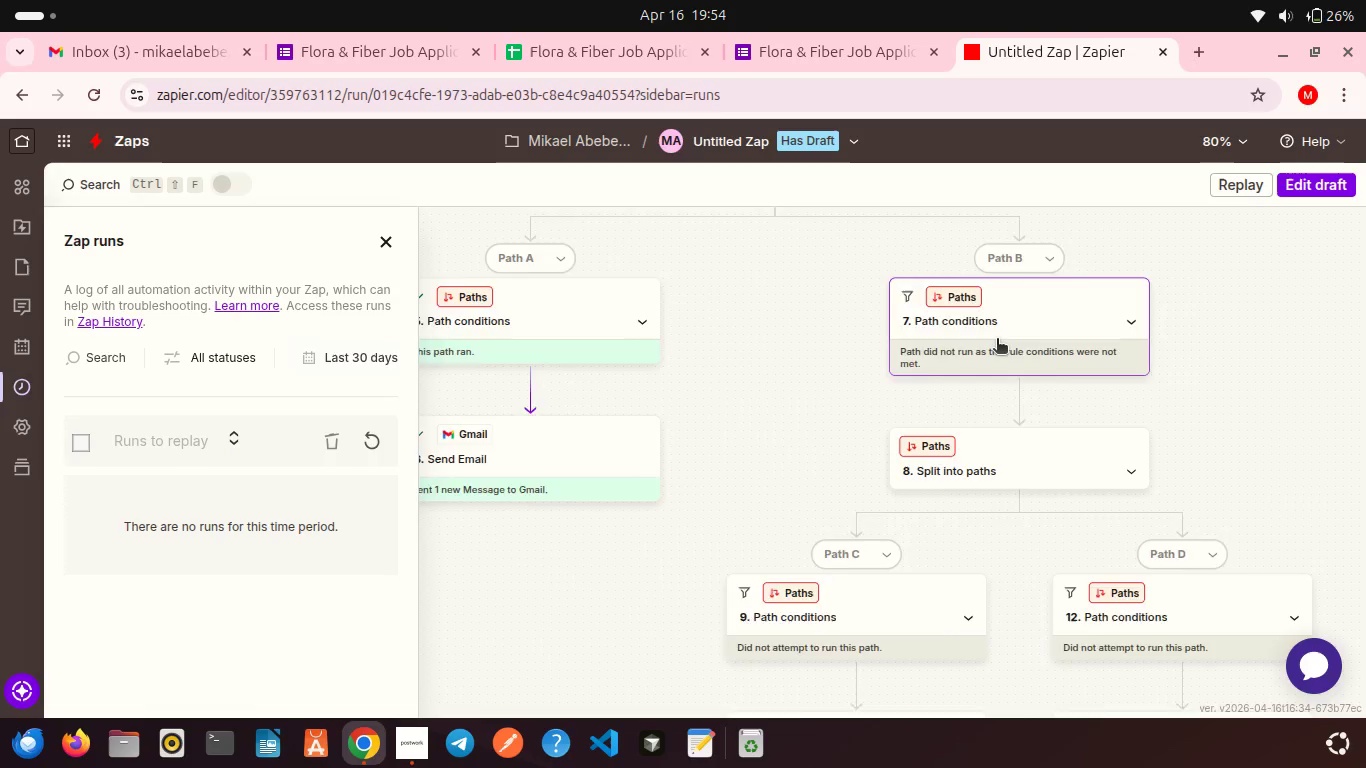 
scroll: coordinate [980, 346], scroll_direction: up, amount: 2.0
 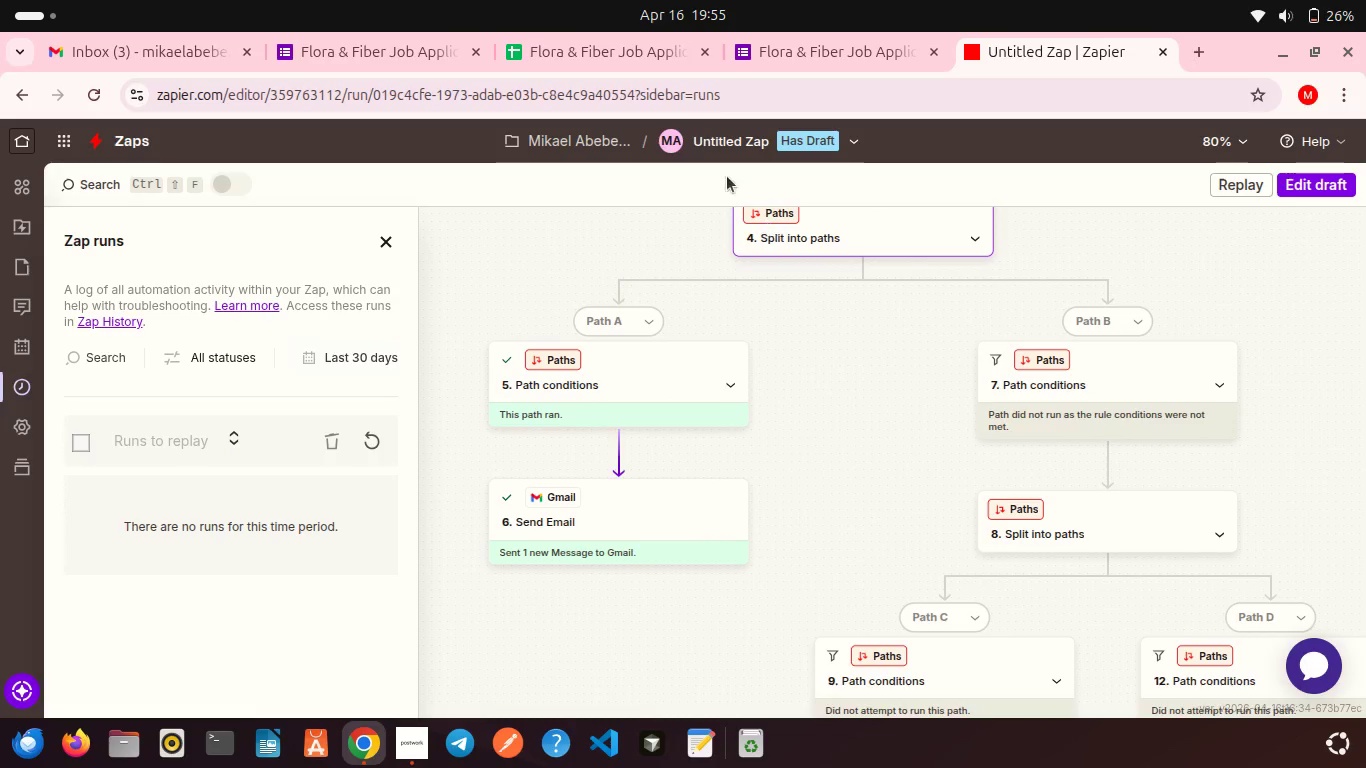 
wait(6.99)
 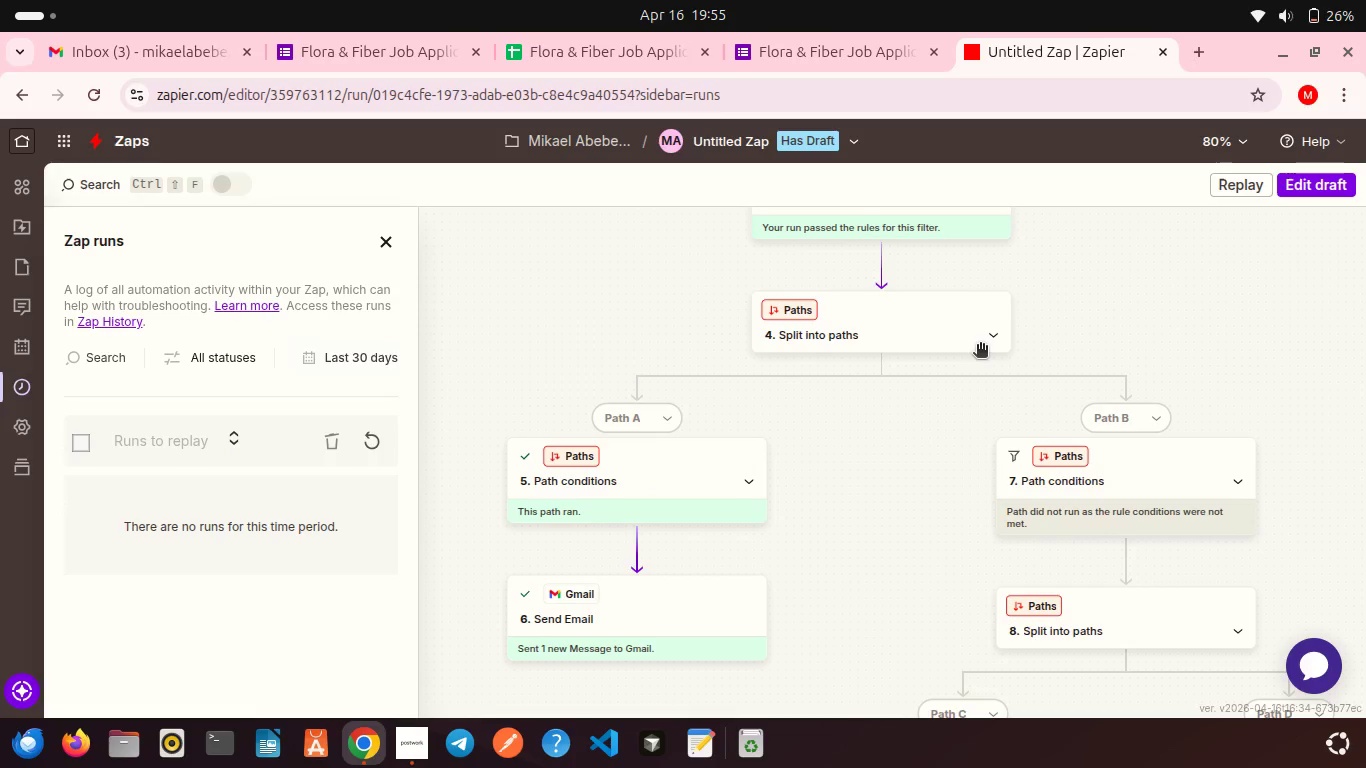 
double_click([714, 134])
 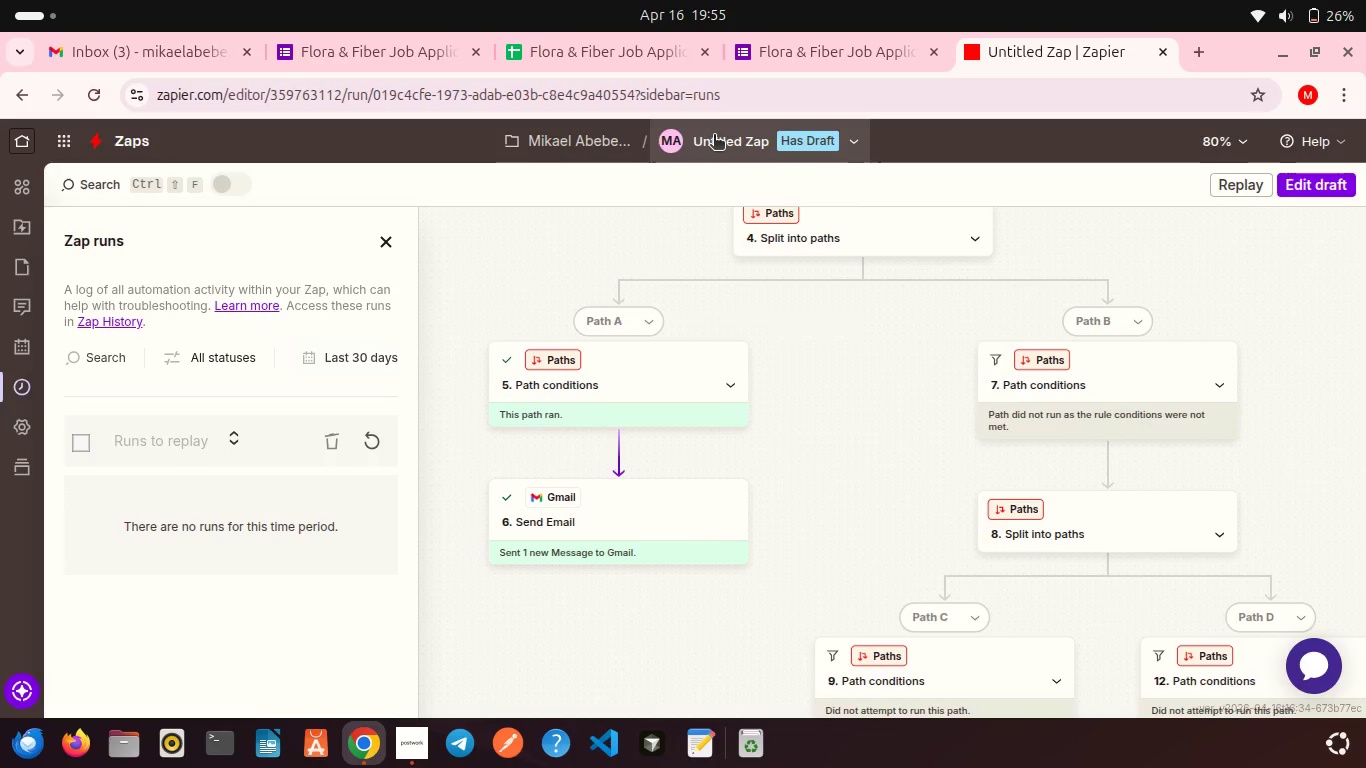 
left_click([714, 136])
 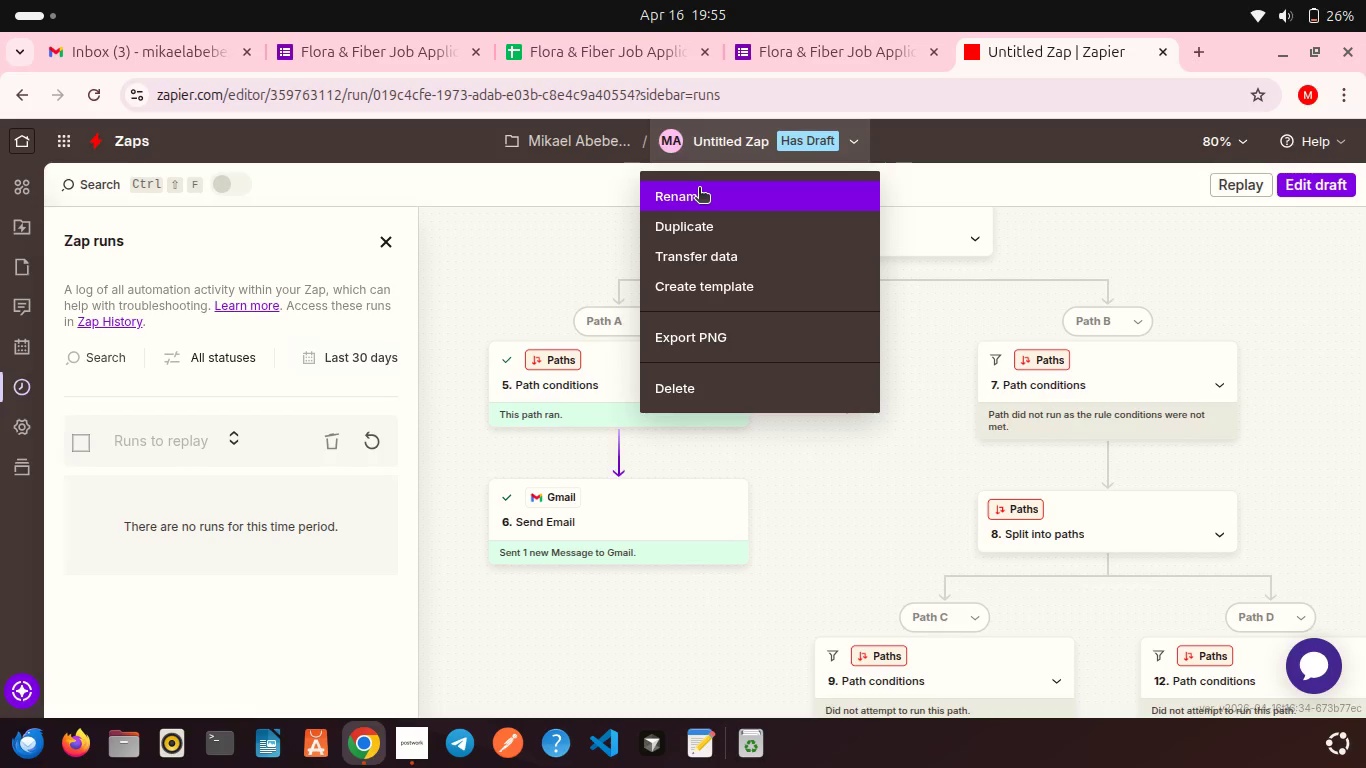 
left_click([699, 189])
 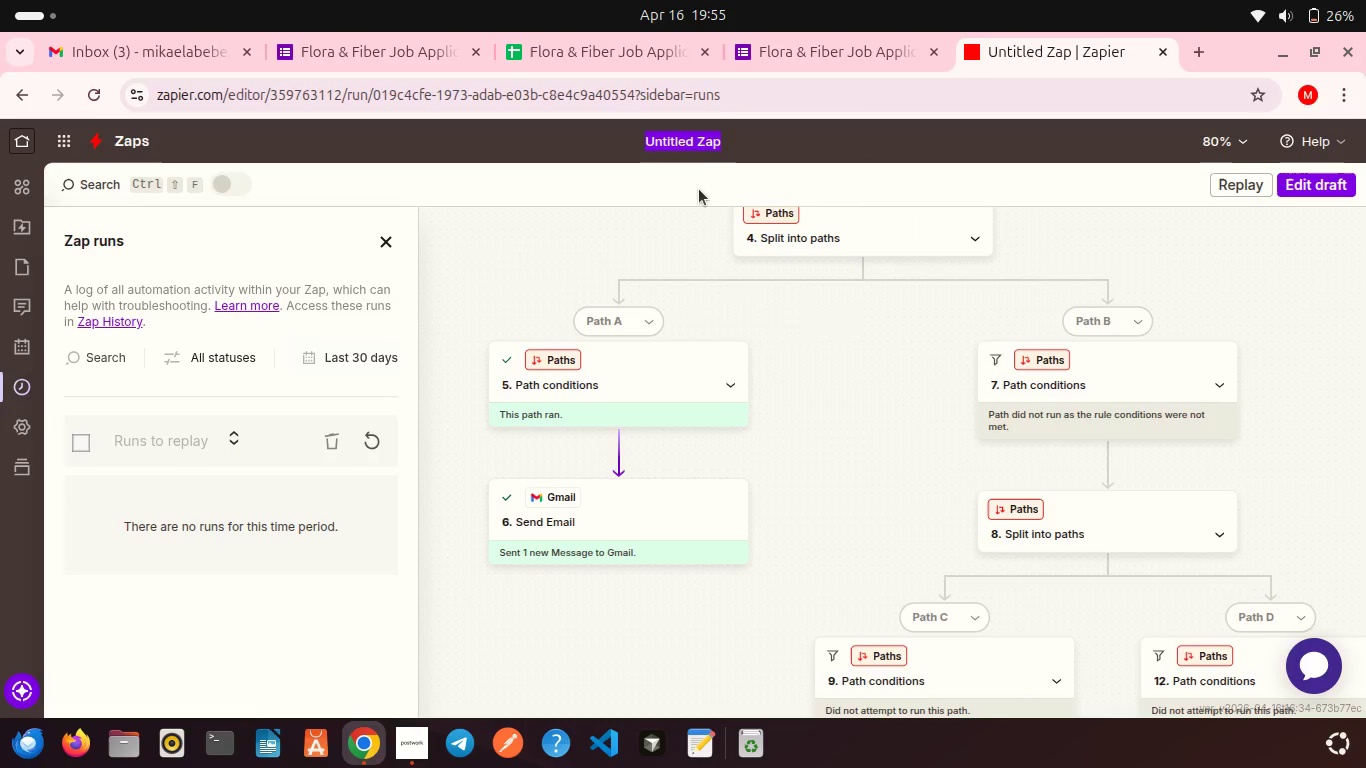 
type(Flora & Fiber)
 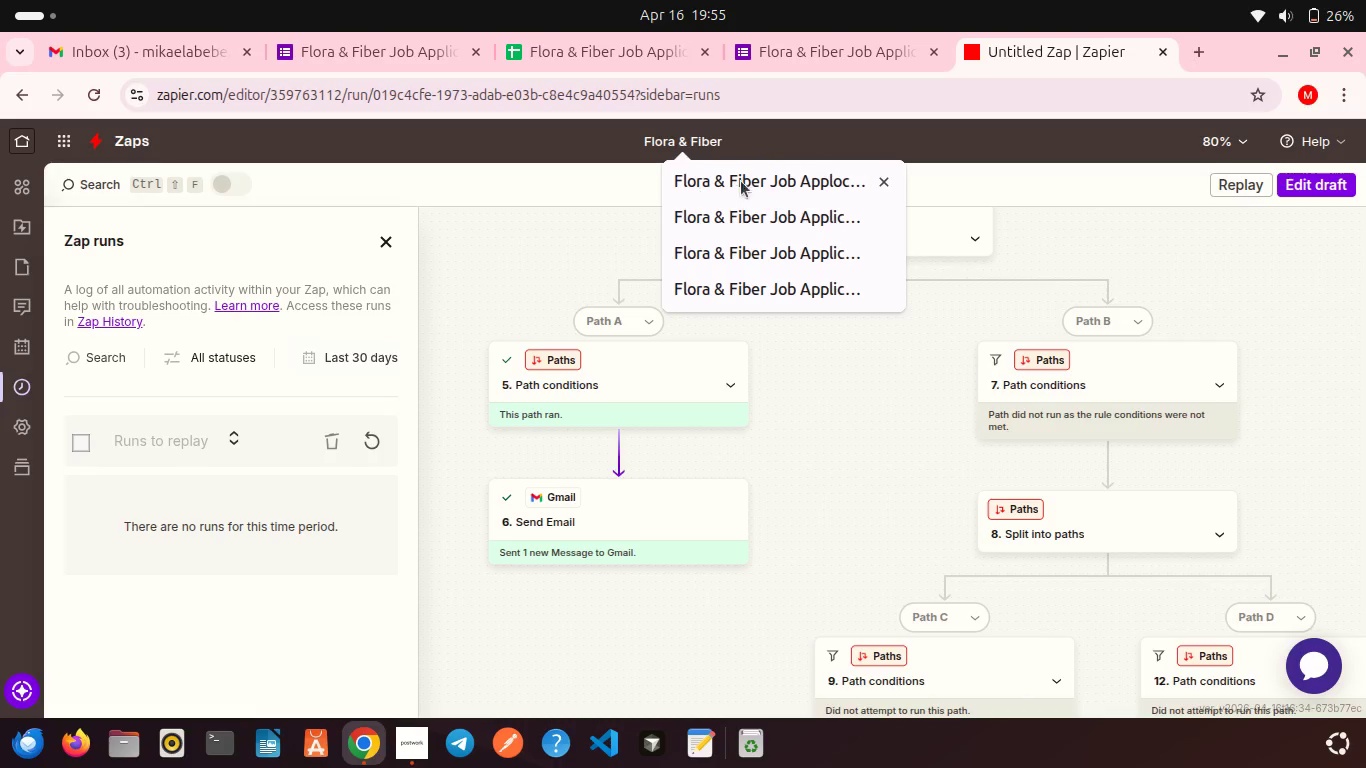 
left_click([894, 177])
 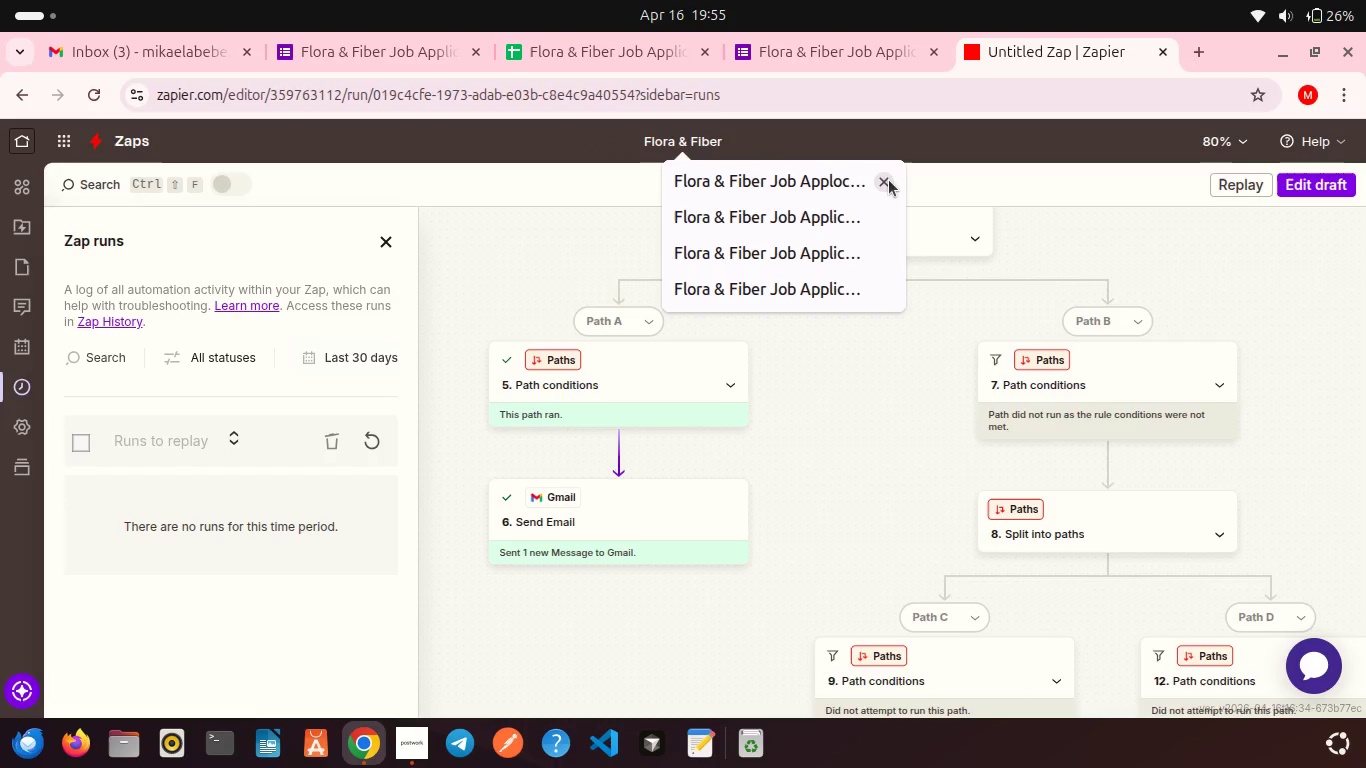 
left_click([889, 180])
 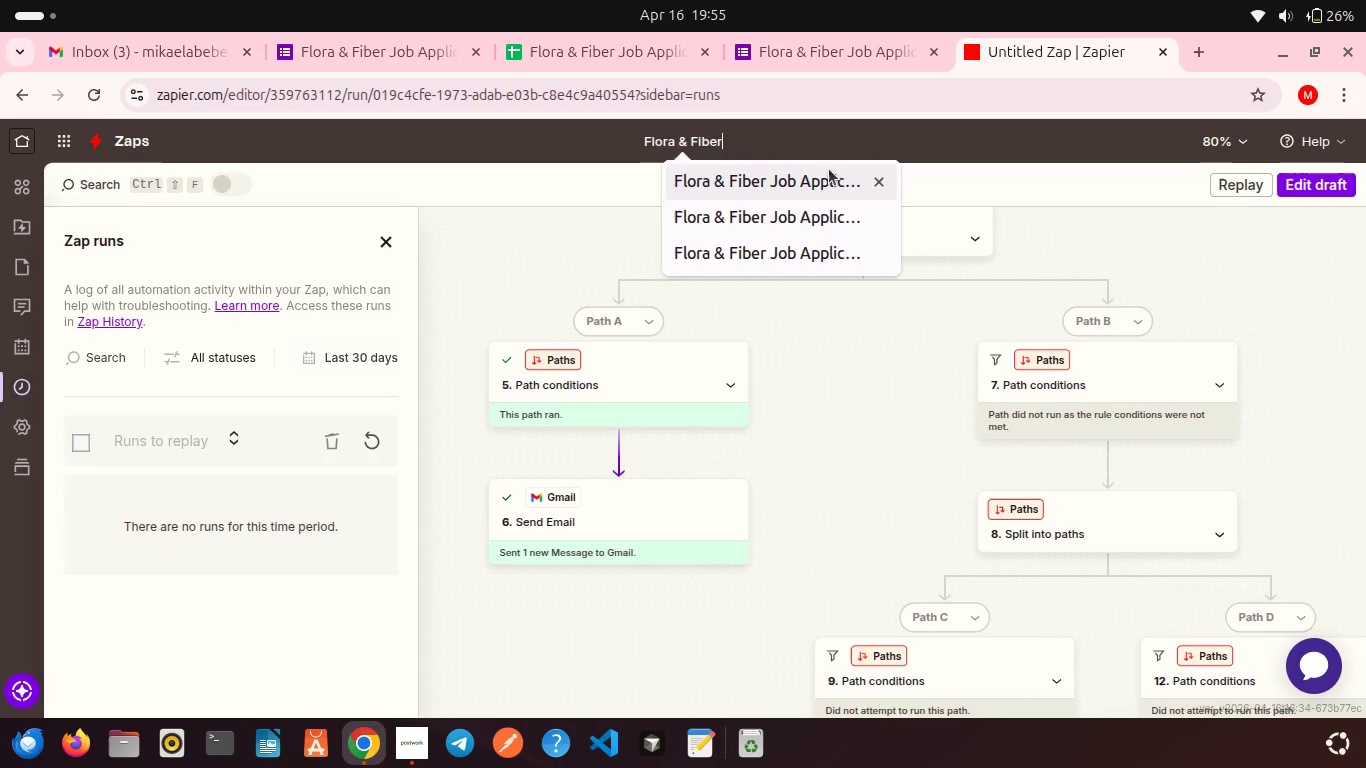 
left_click([832, 173])
 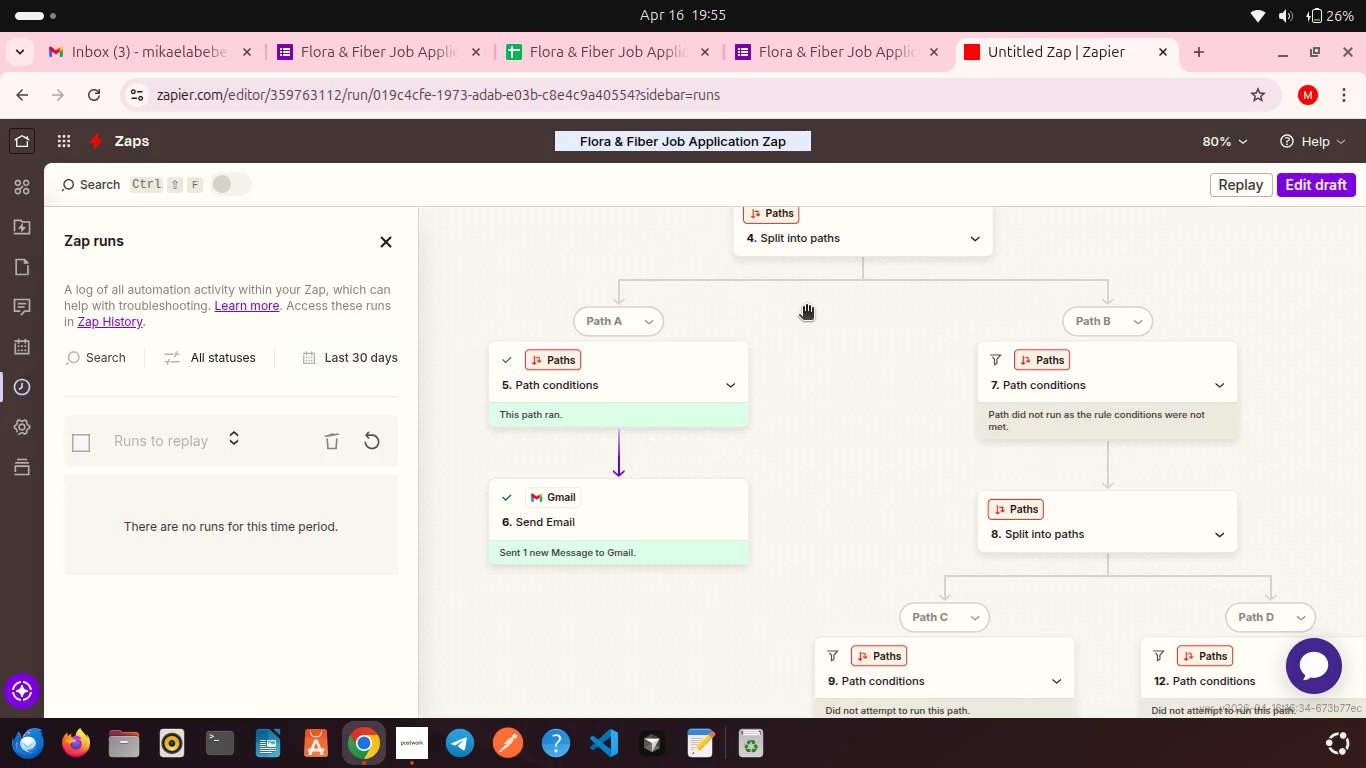 
left_click([806, 308])
 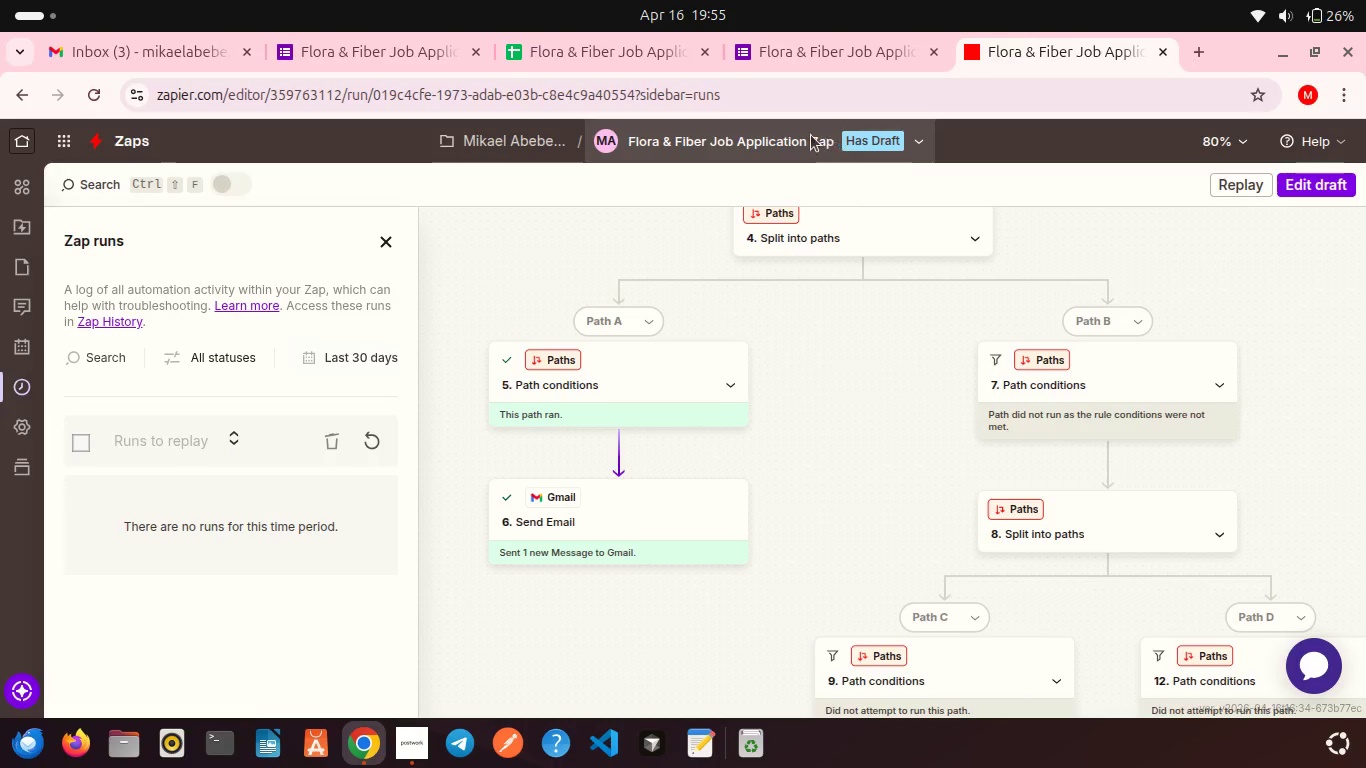 
left_click([811, 135])
 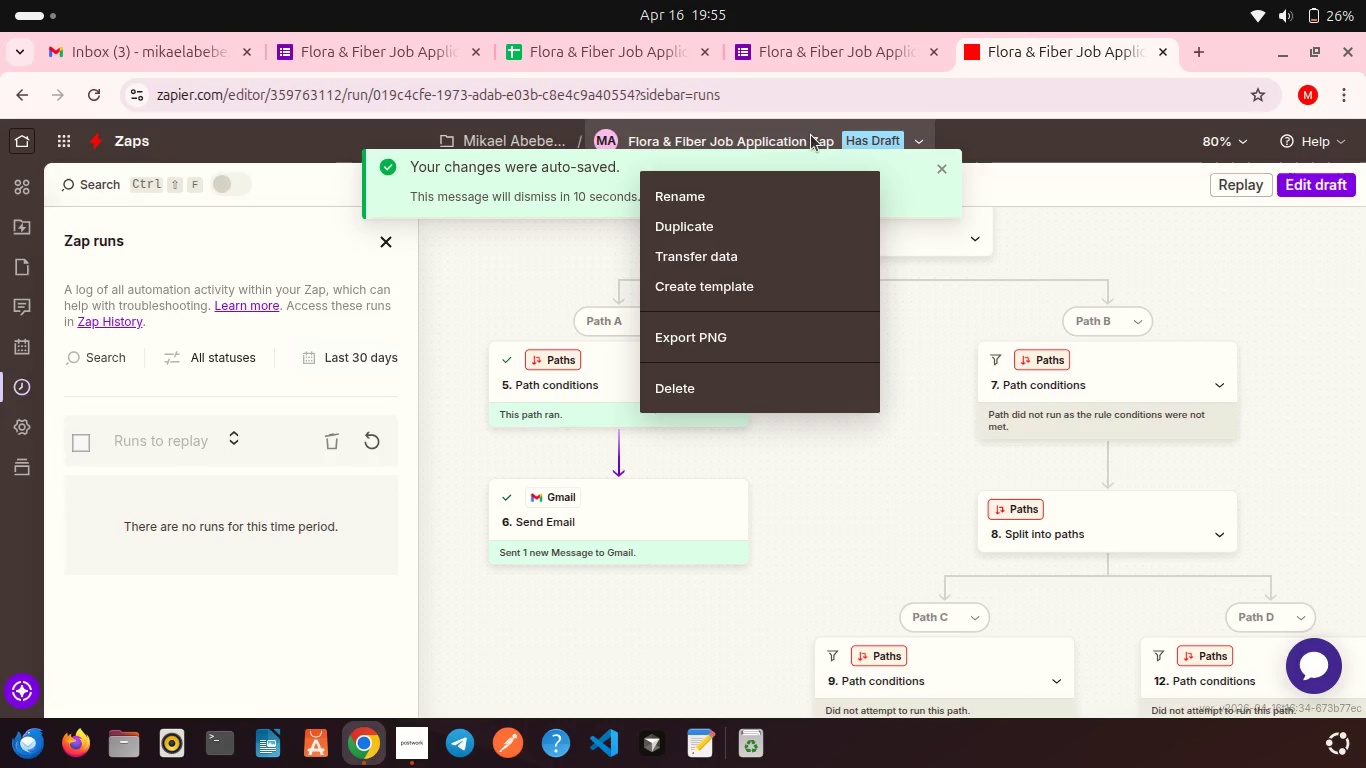 
left_click([811, 135])
 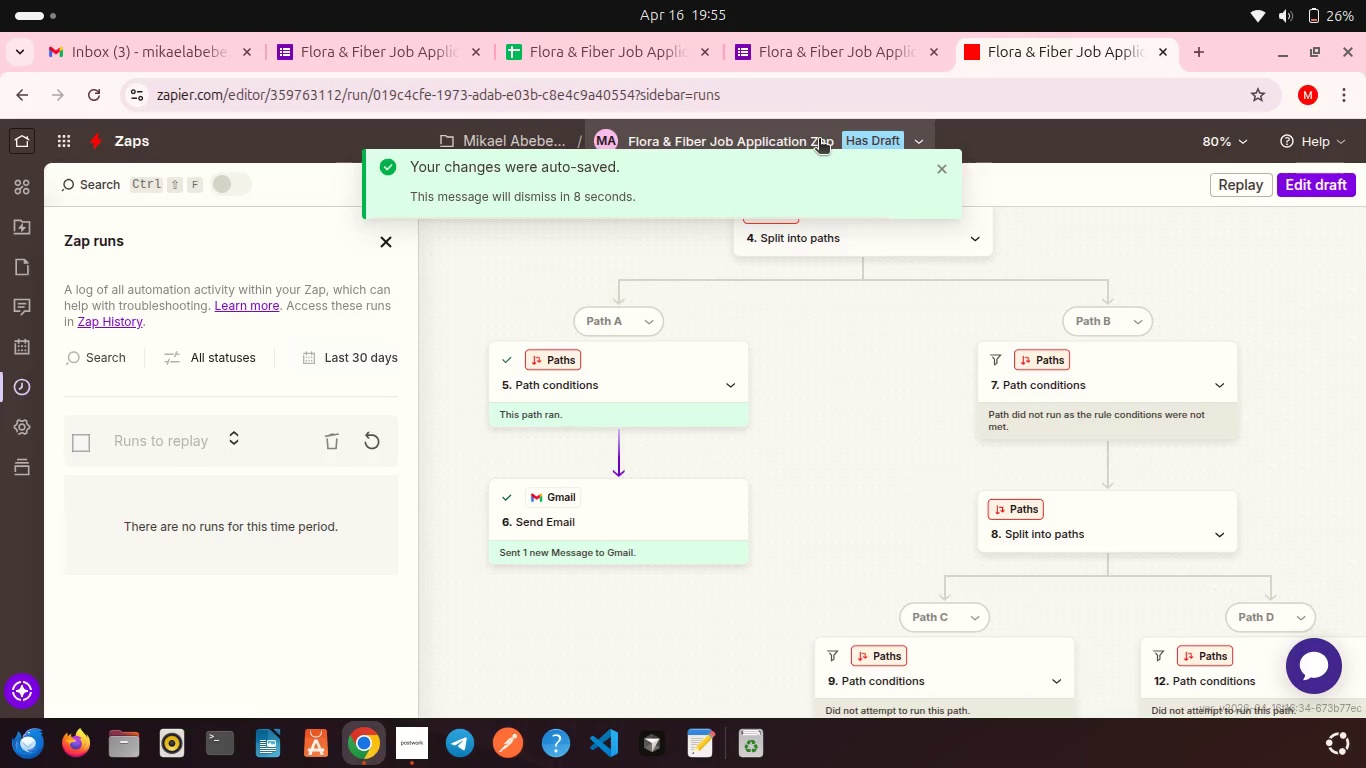 
right_click([819, 140])
 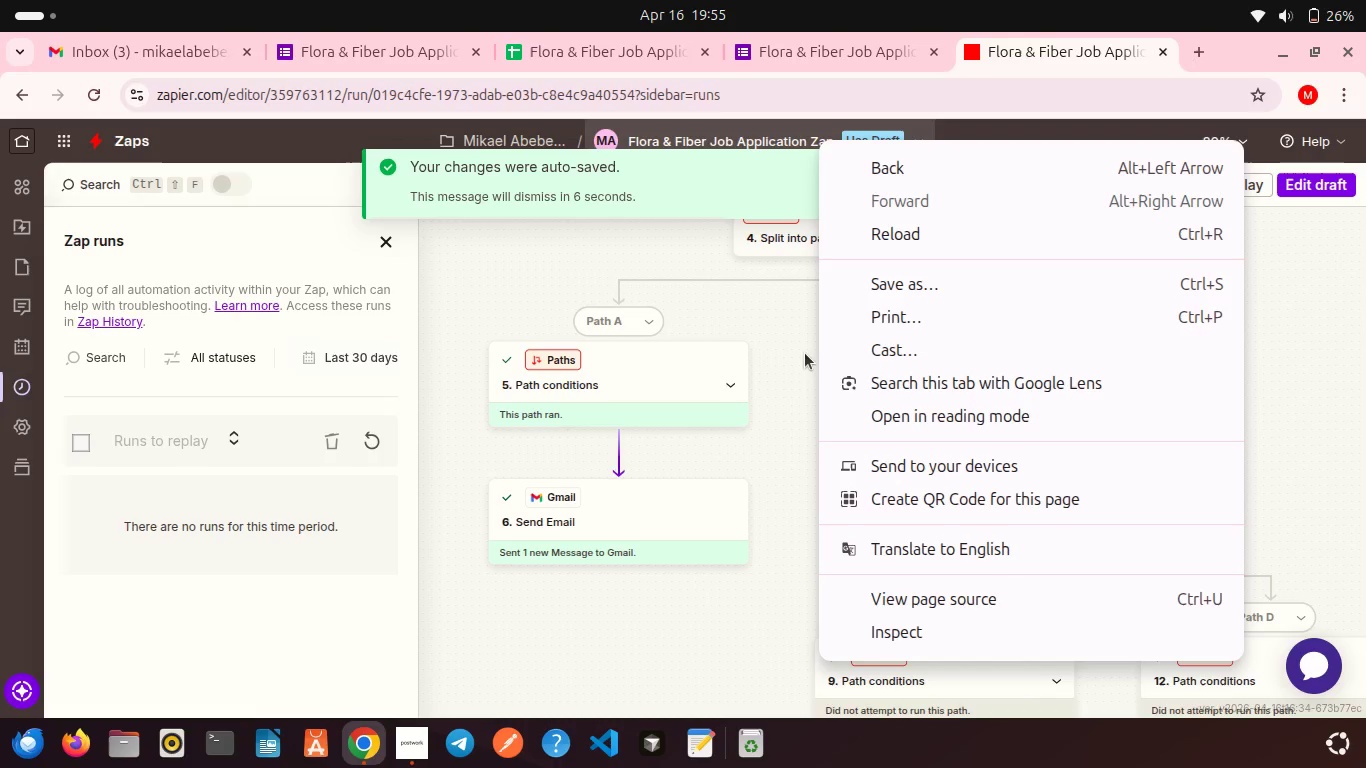 
left_click([798, 349])
 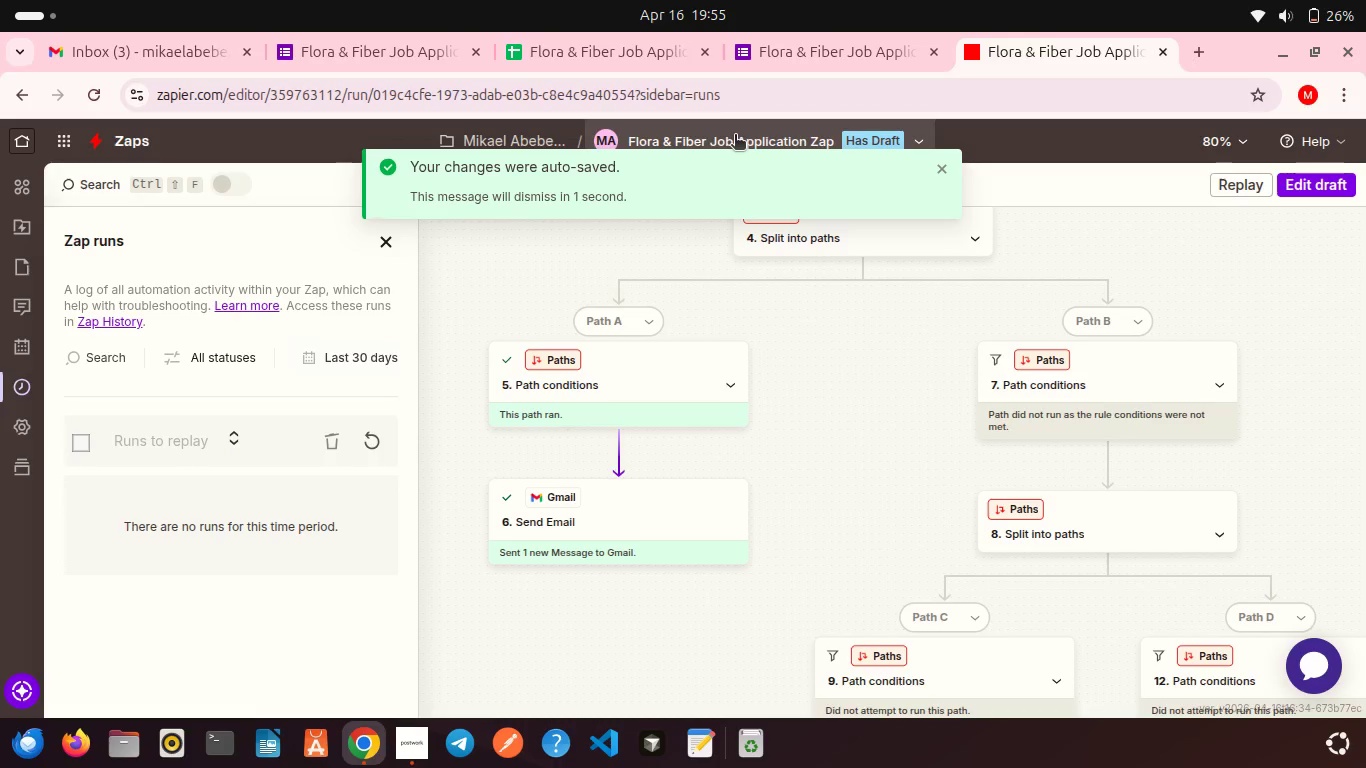 
wait(5.62)
 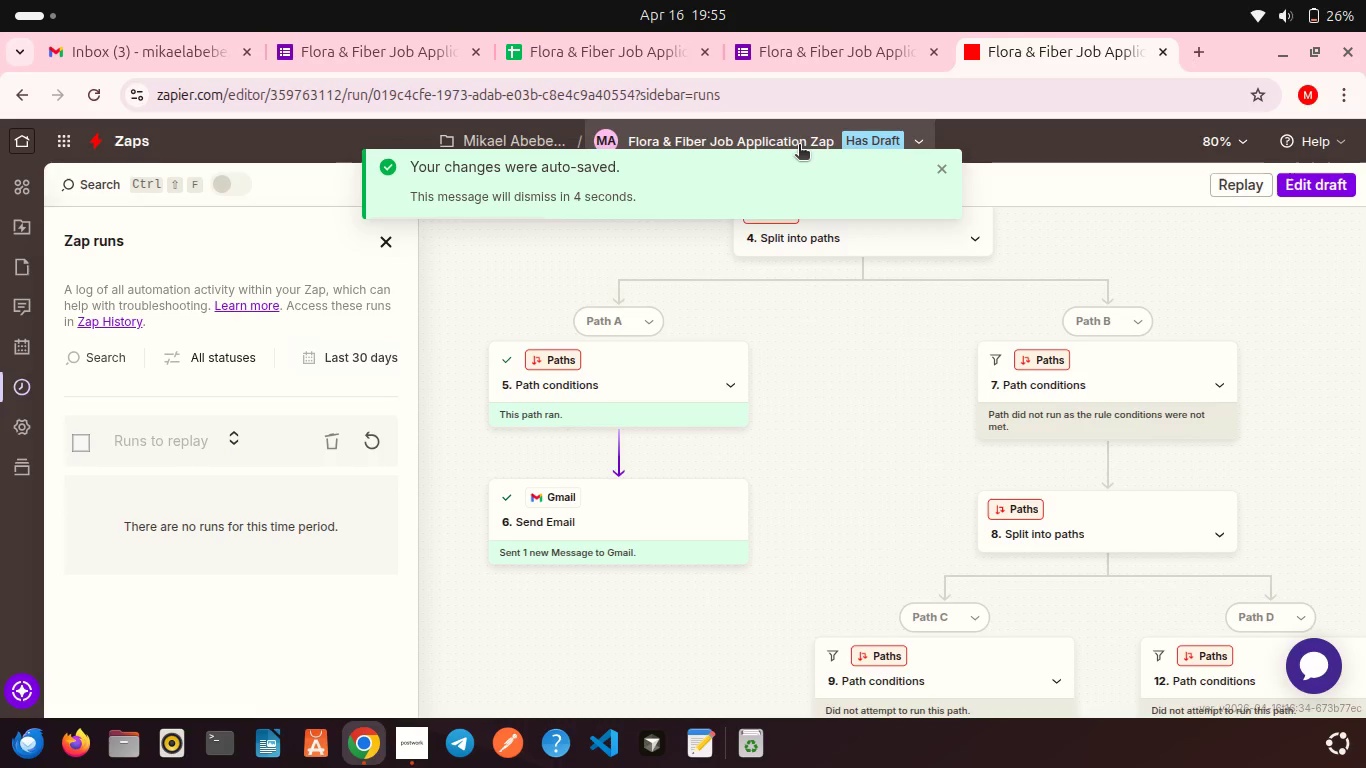 
right_click([746, 136])
 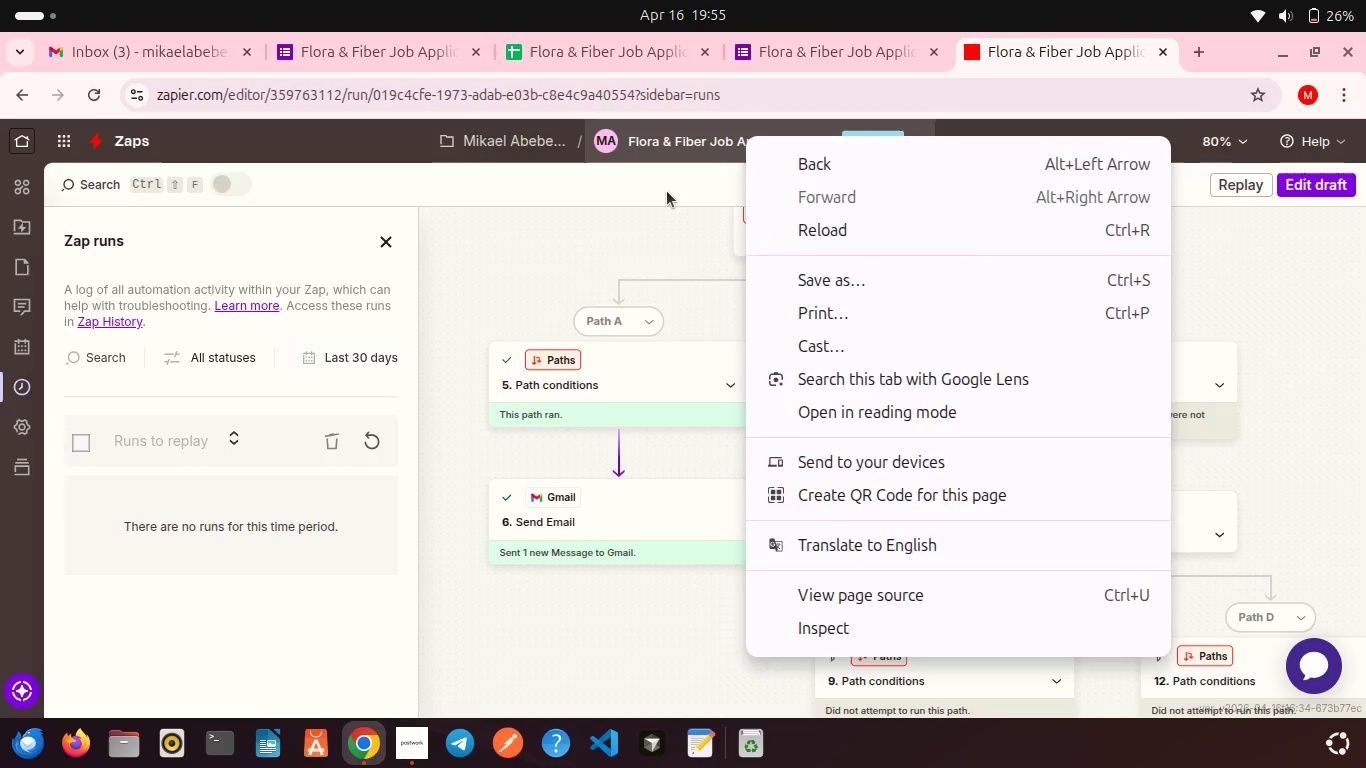 
left_click([667, 191])
 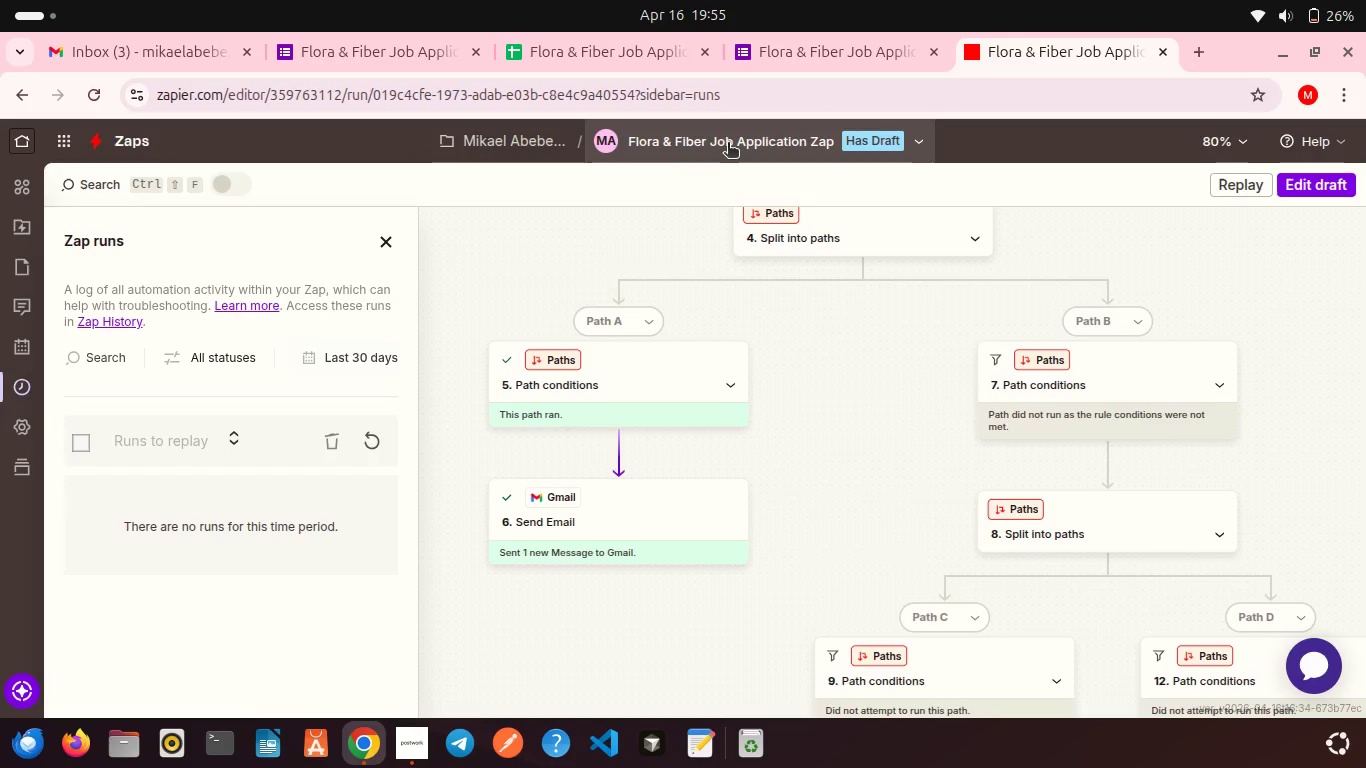 
left_click([728, 144])
 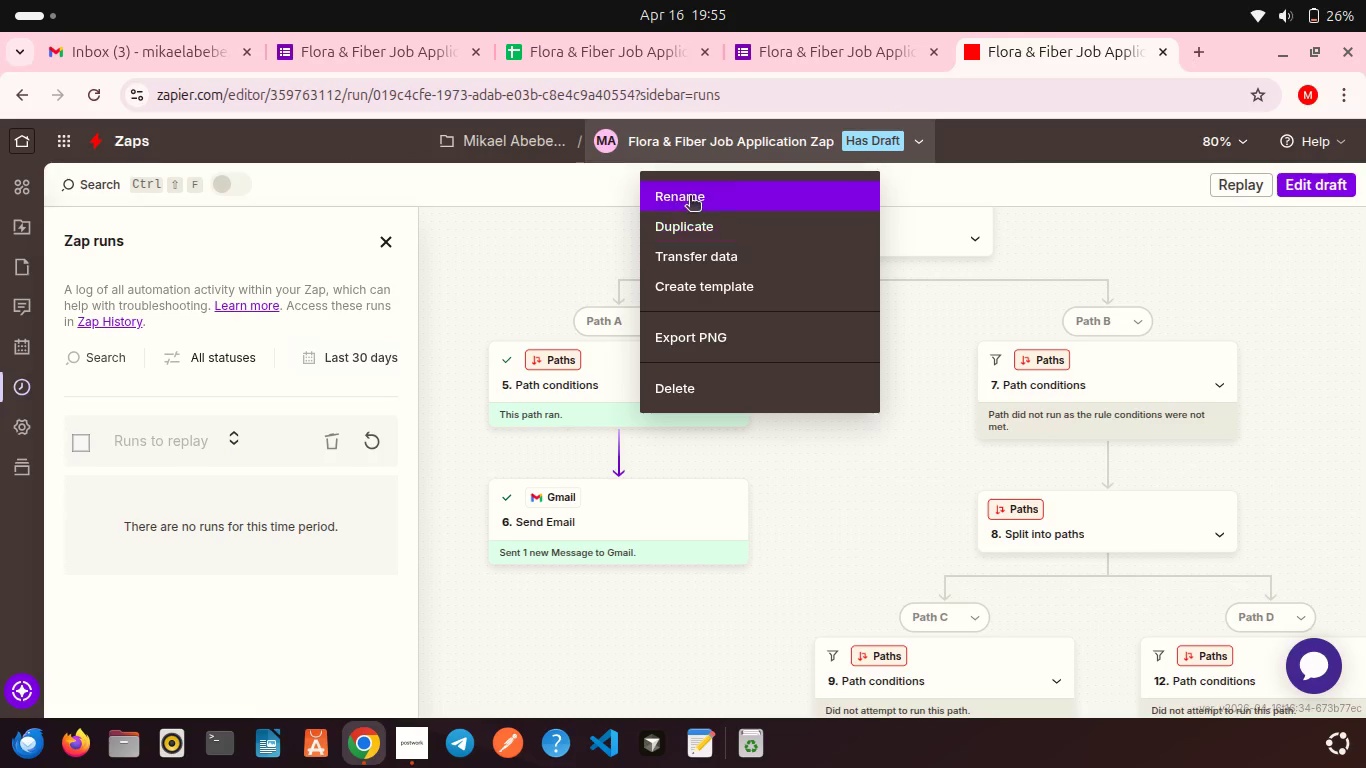 
left_click([690, 197])
 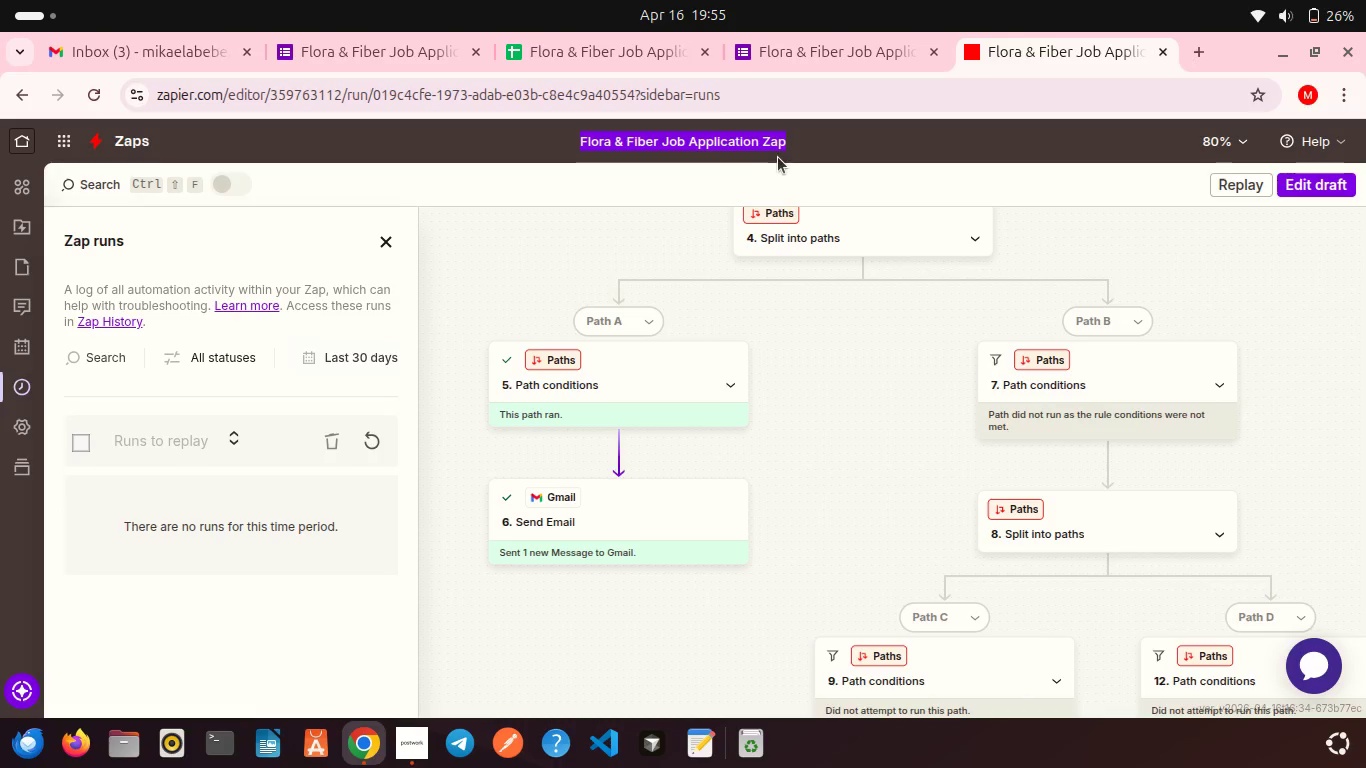 
left_click([783, 154])
 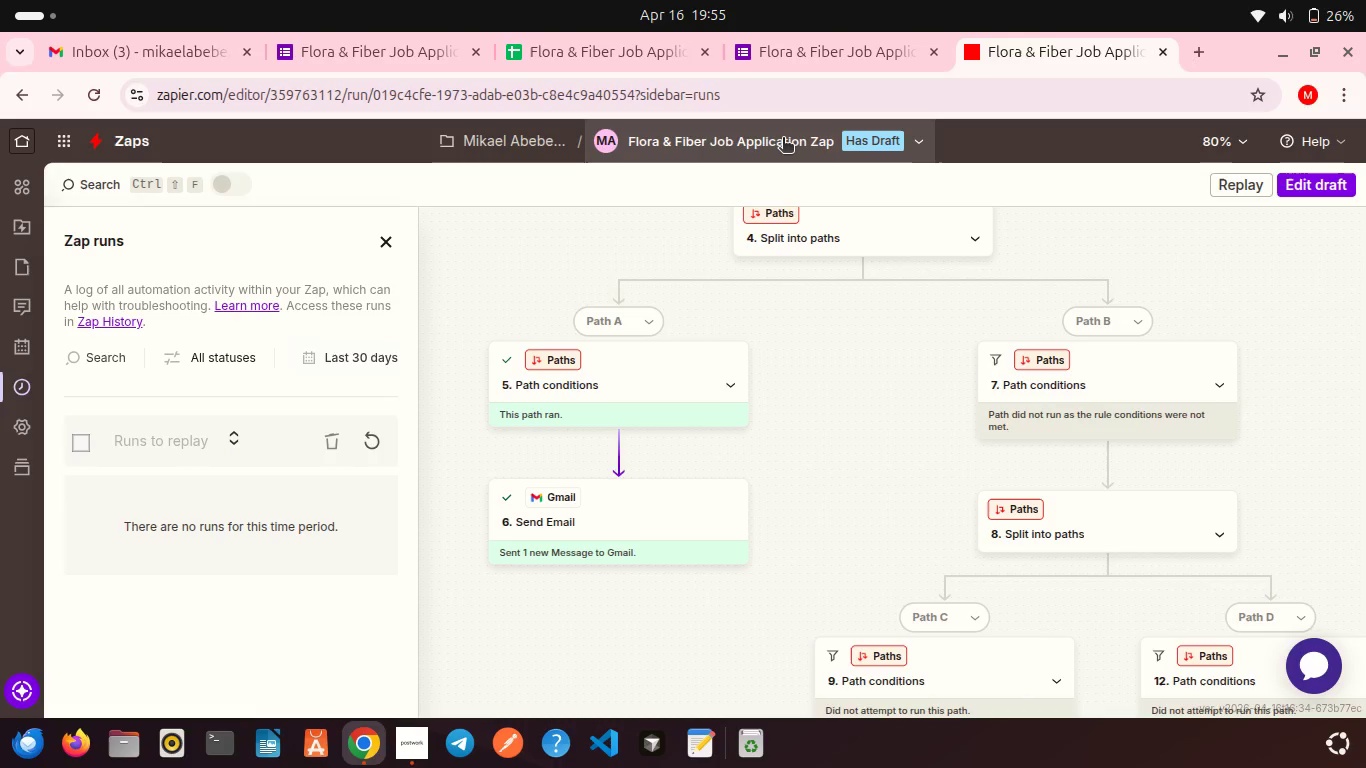 
left_click([783, 139])
 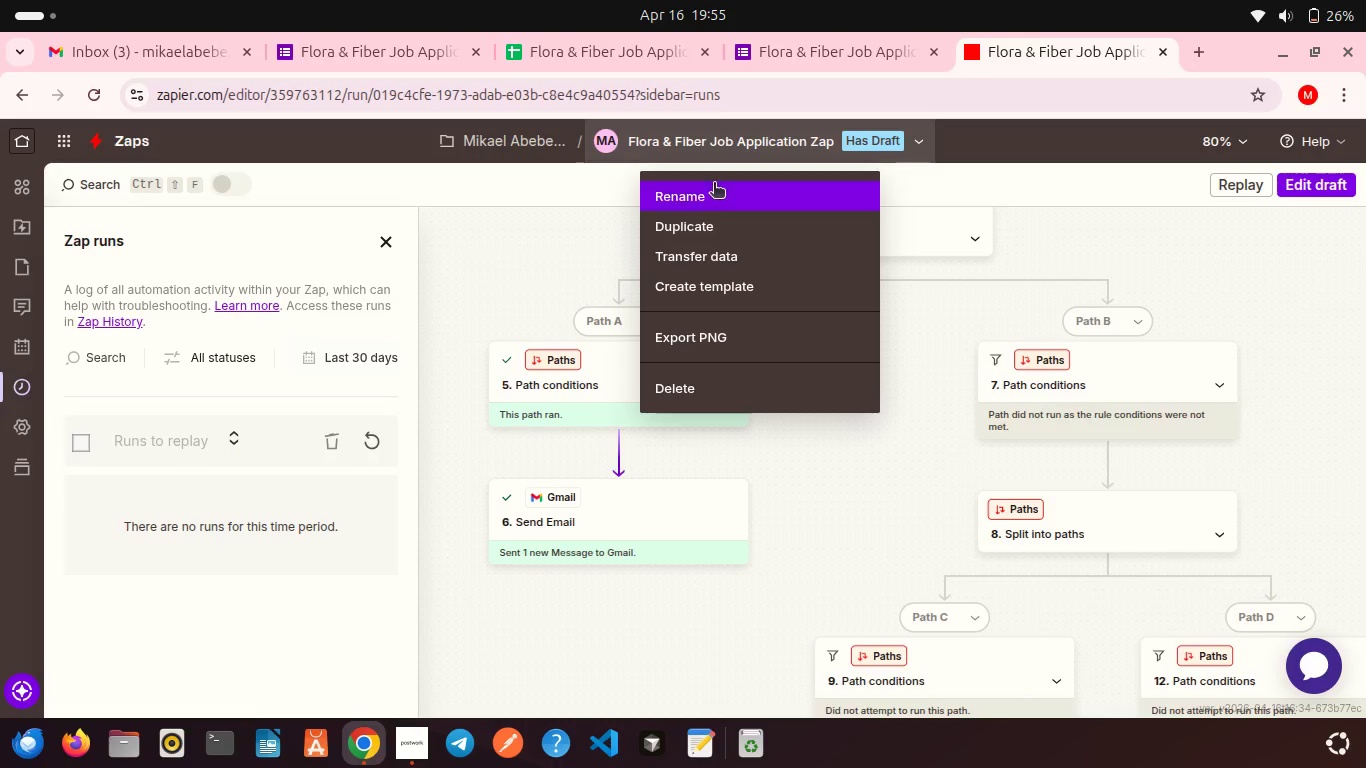 
left_click([714, 184])
 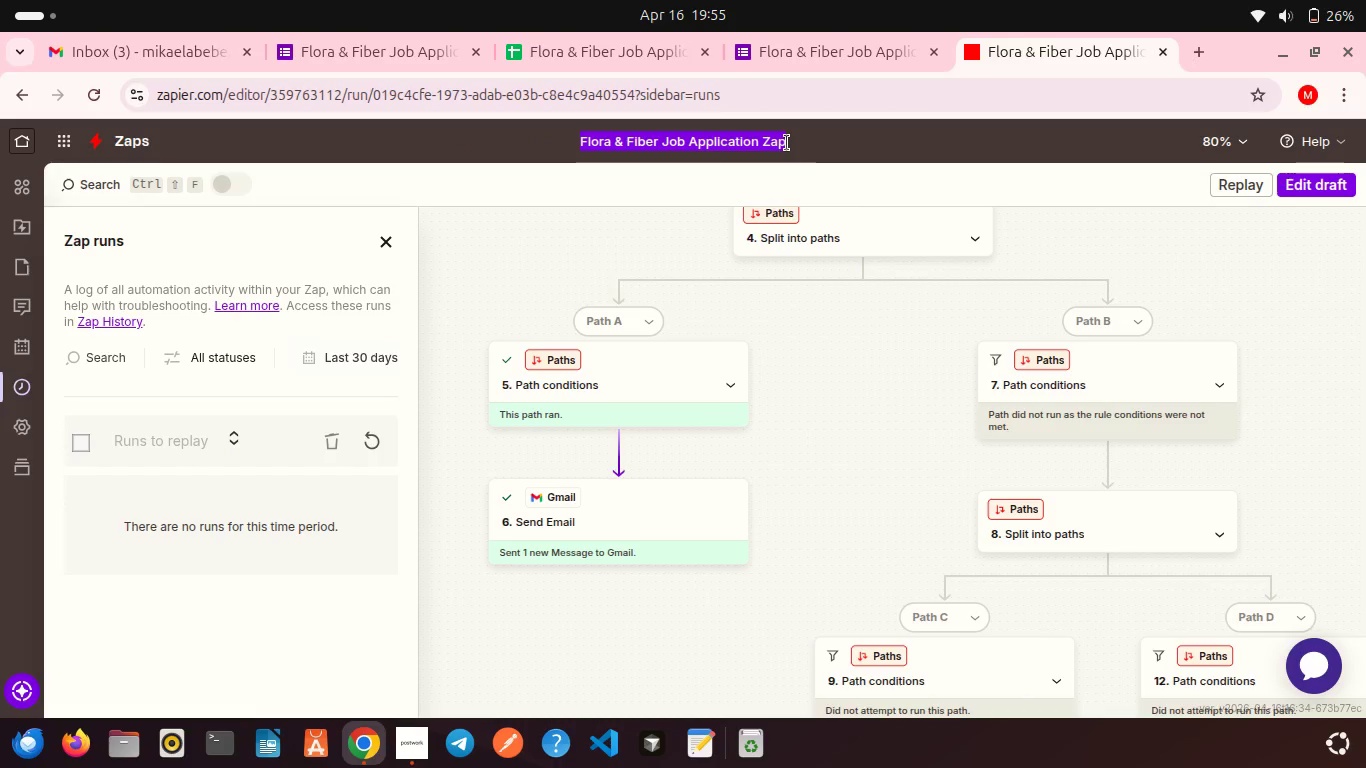 
left_click([787, 143])
 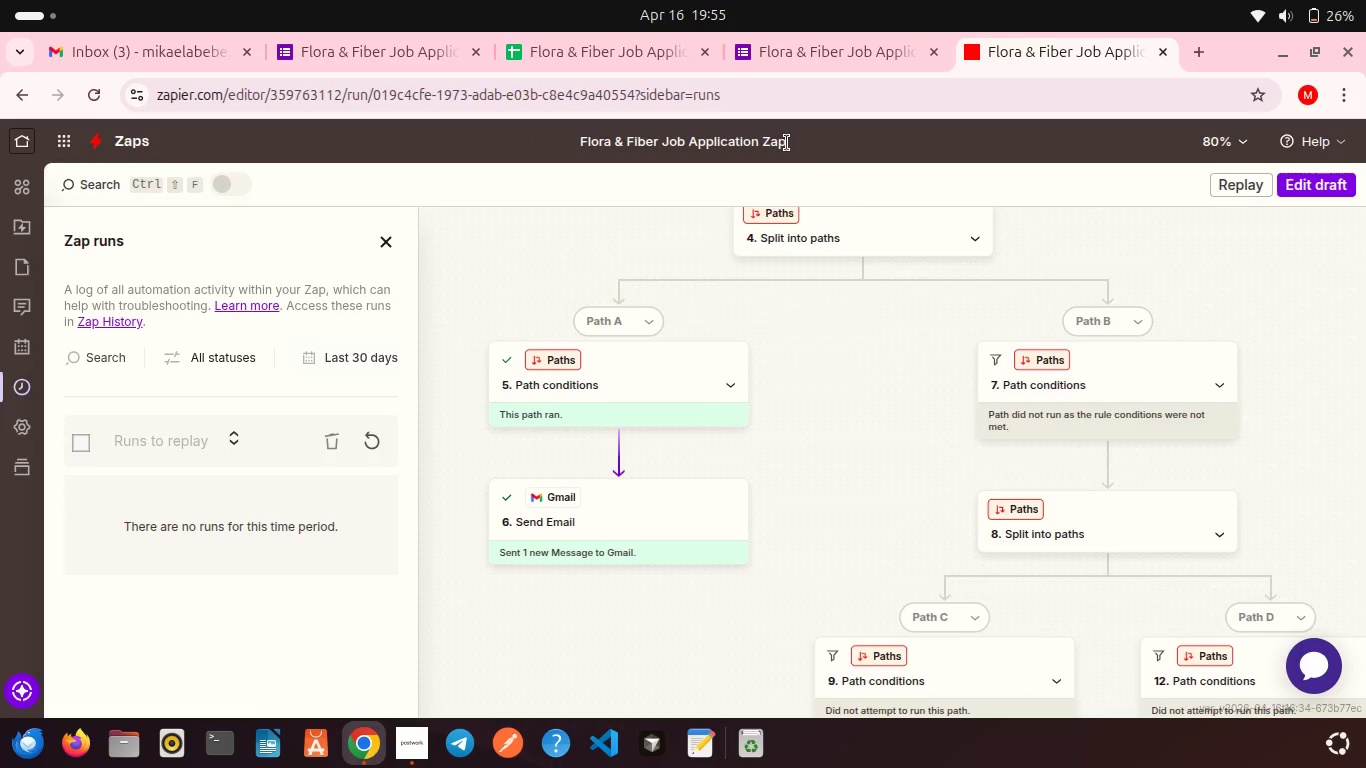 
key(P)
 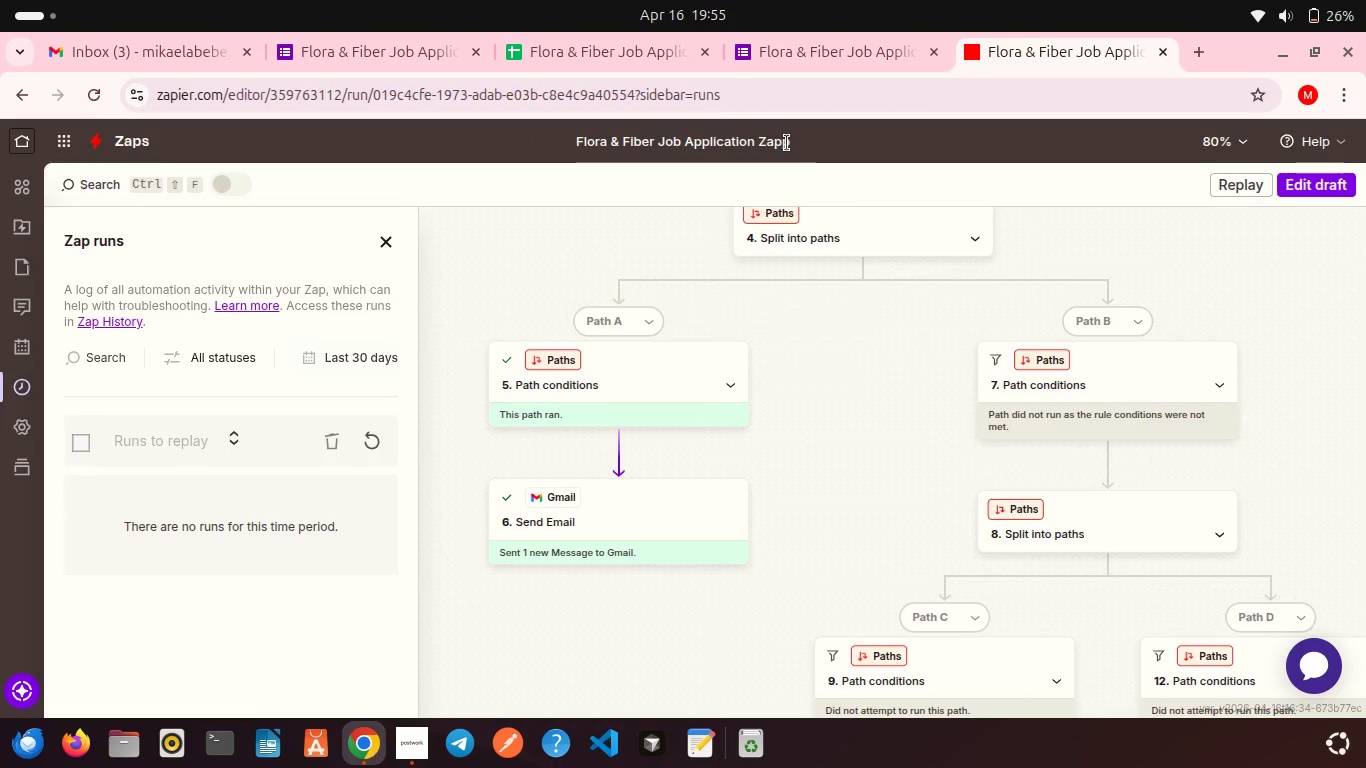 
key(Enter)
 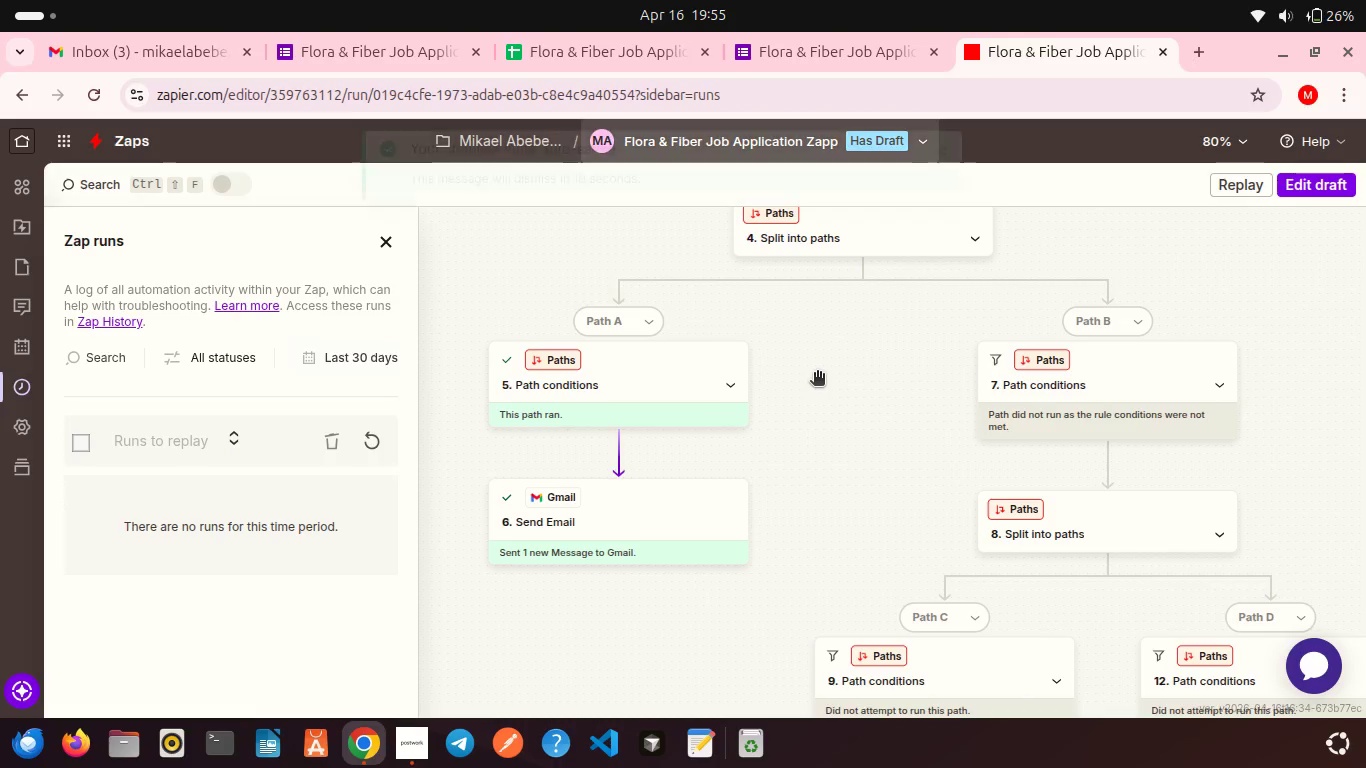 
scroll: coordinate [817, 374], scroll_direction: down, amount: 4.0
 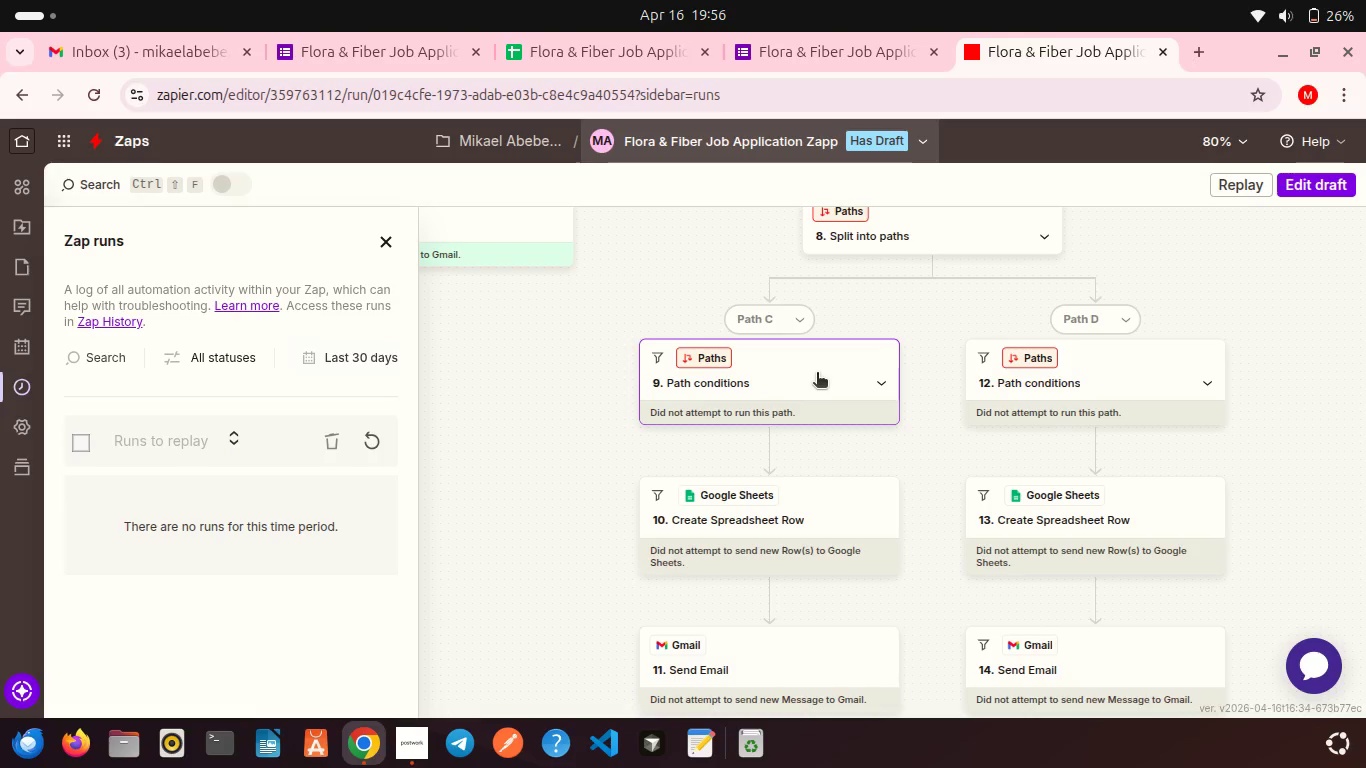 
wait(14.66)
 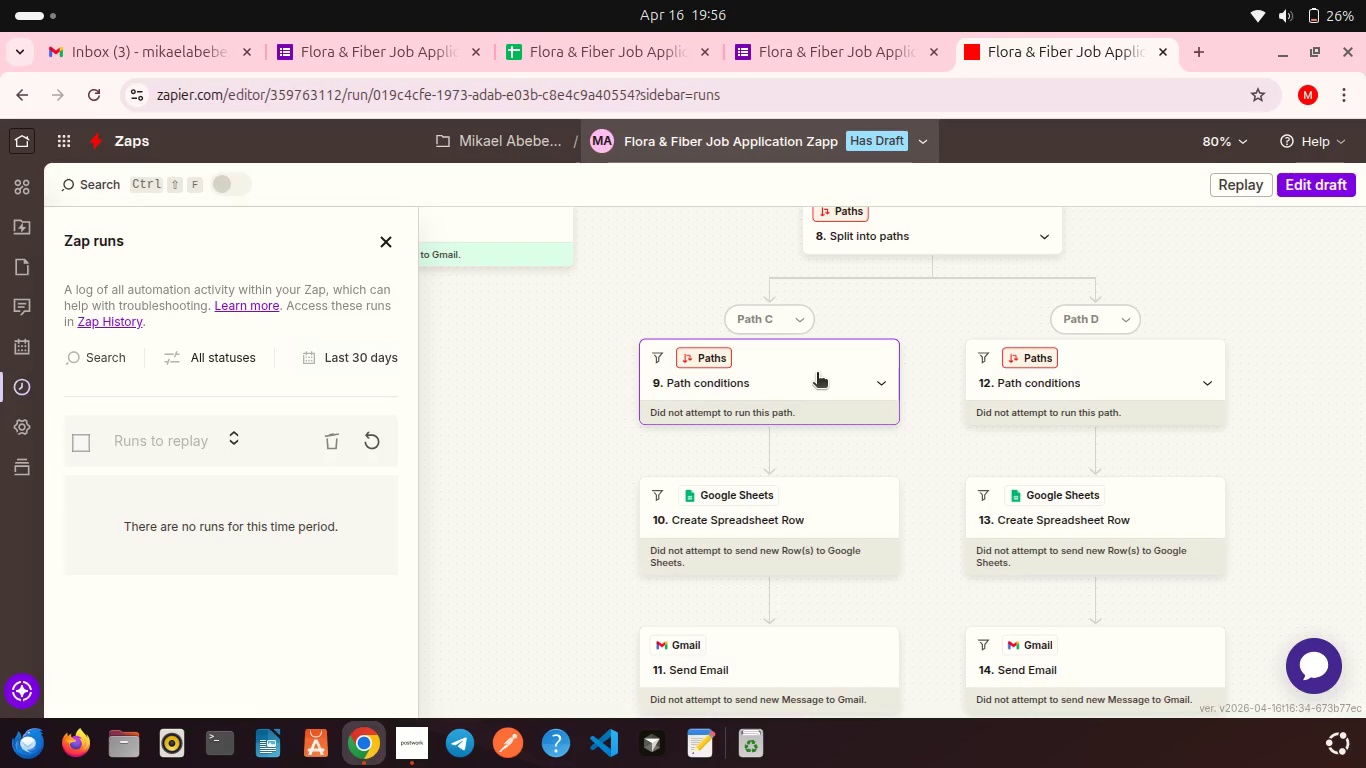 
scroll: coordinate [767, 359], scroll_direction: up, amount: 5.0
 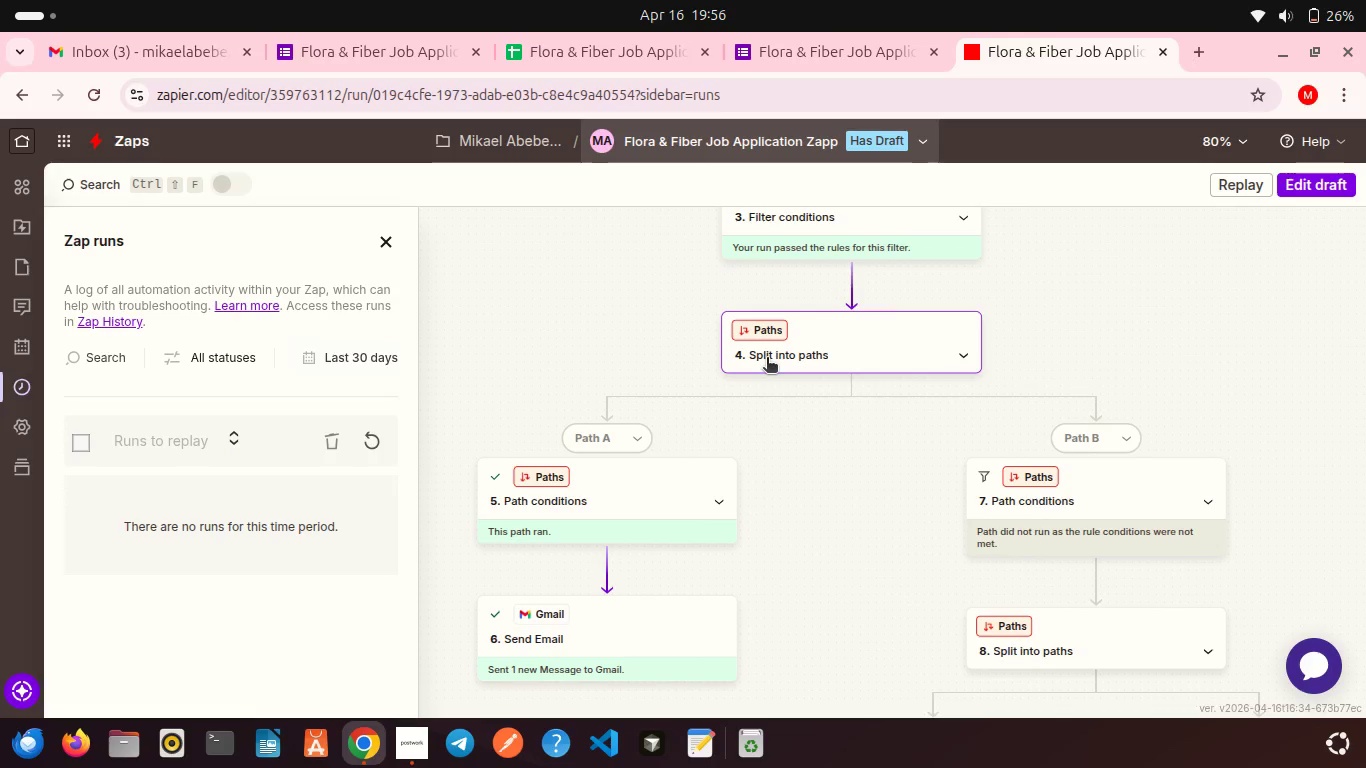 
scroll: coordinate [767, 359], scroll_direction: down, amount: 1.0
 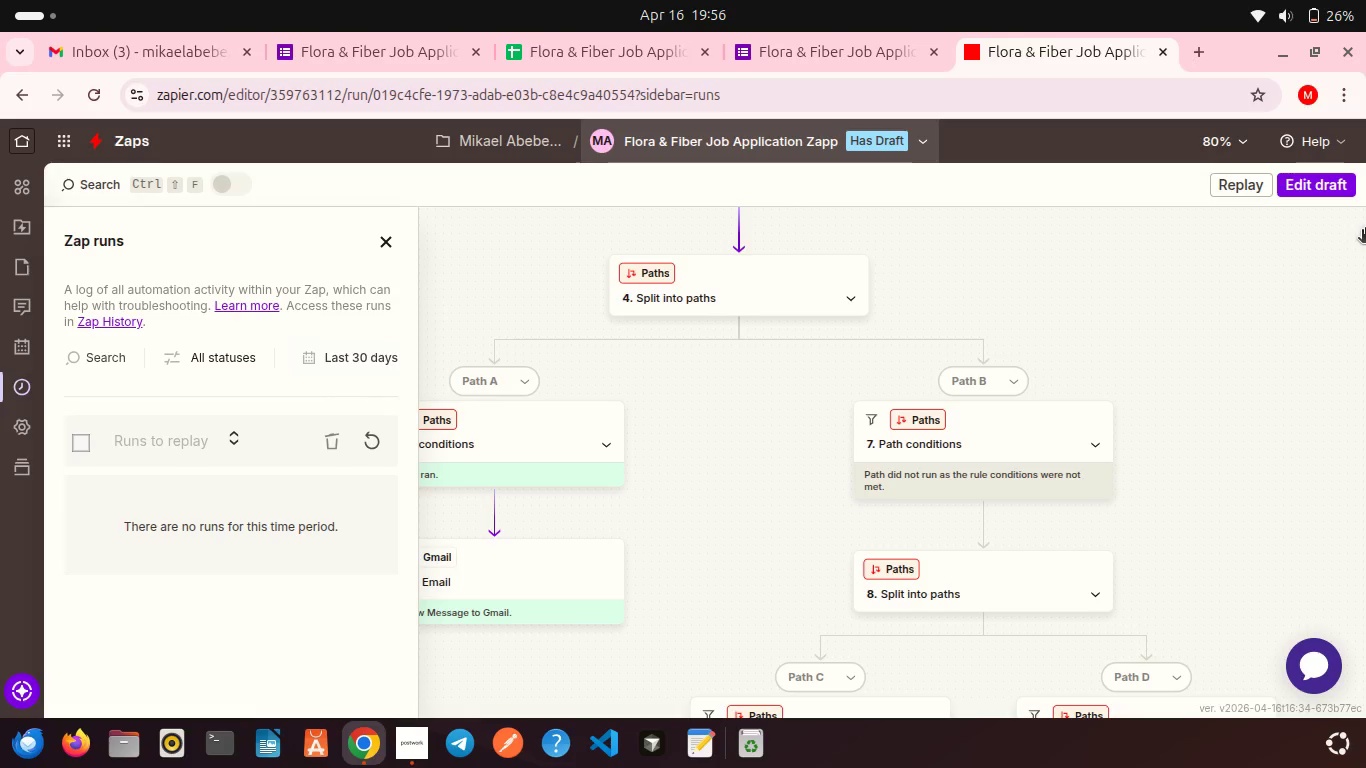 
left_click([1234, 185])
 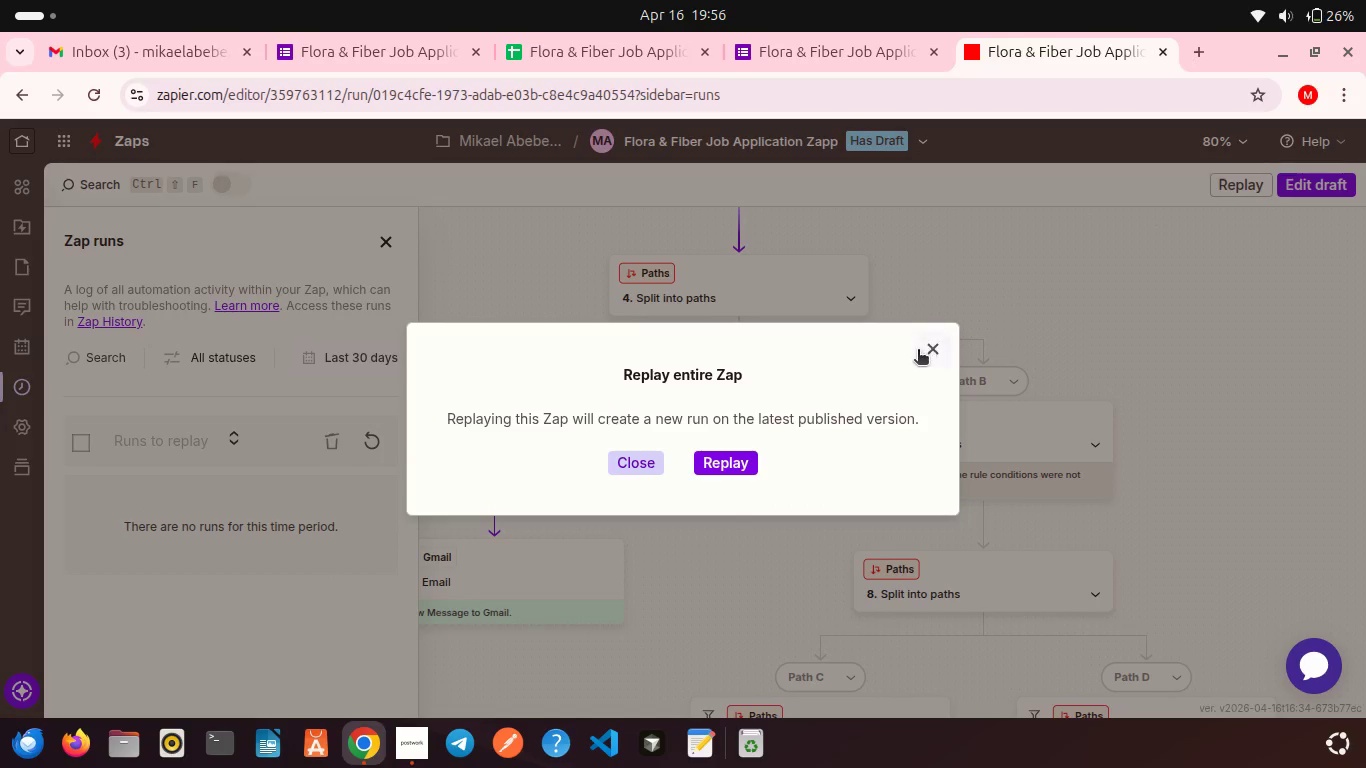 
left_click([930, 346])
 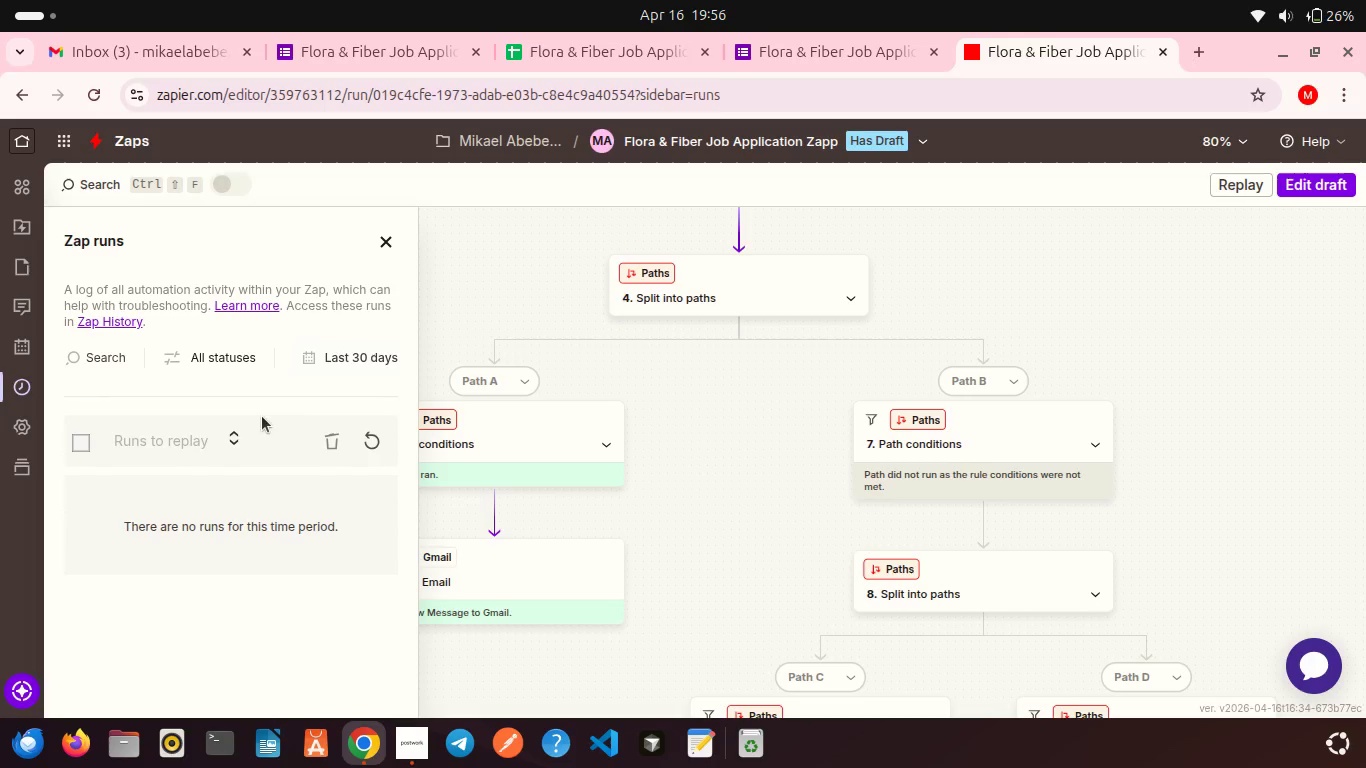 
scroll: coordinate [262, 416], scroll_direction: down, amount: 6.0
 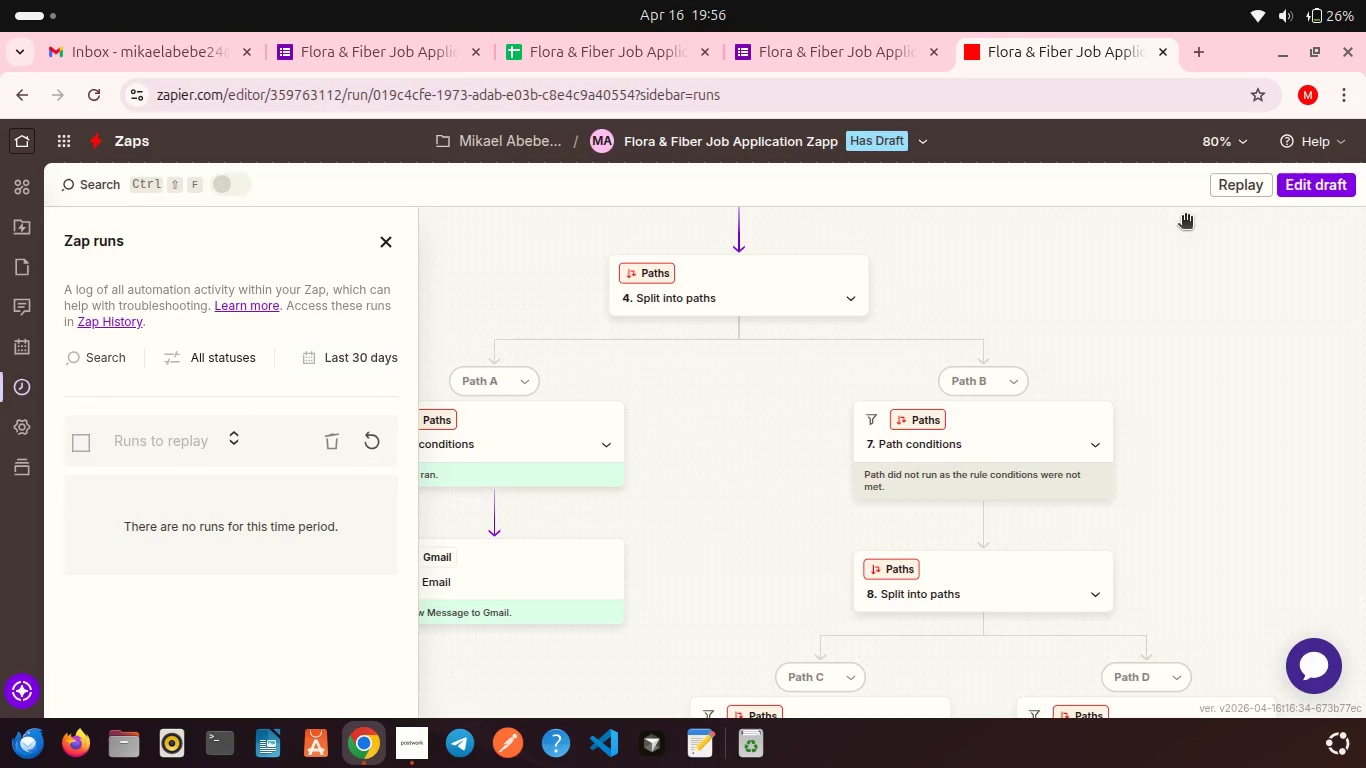 
left_click([1323, 183])
 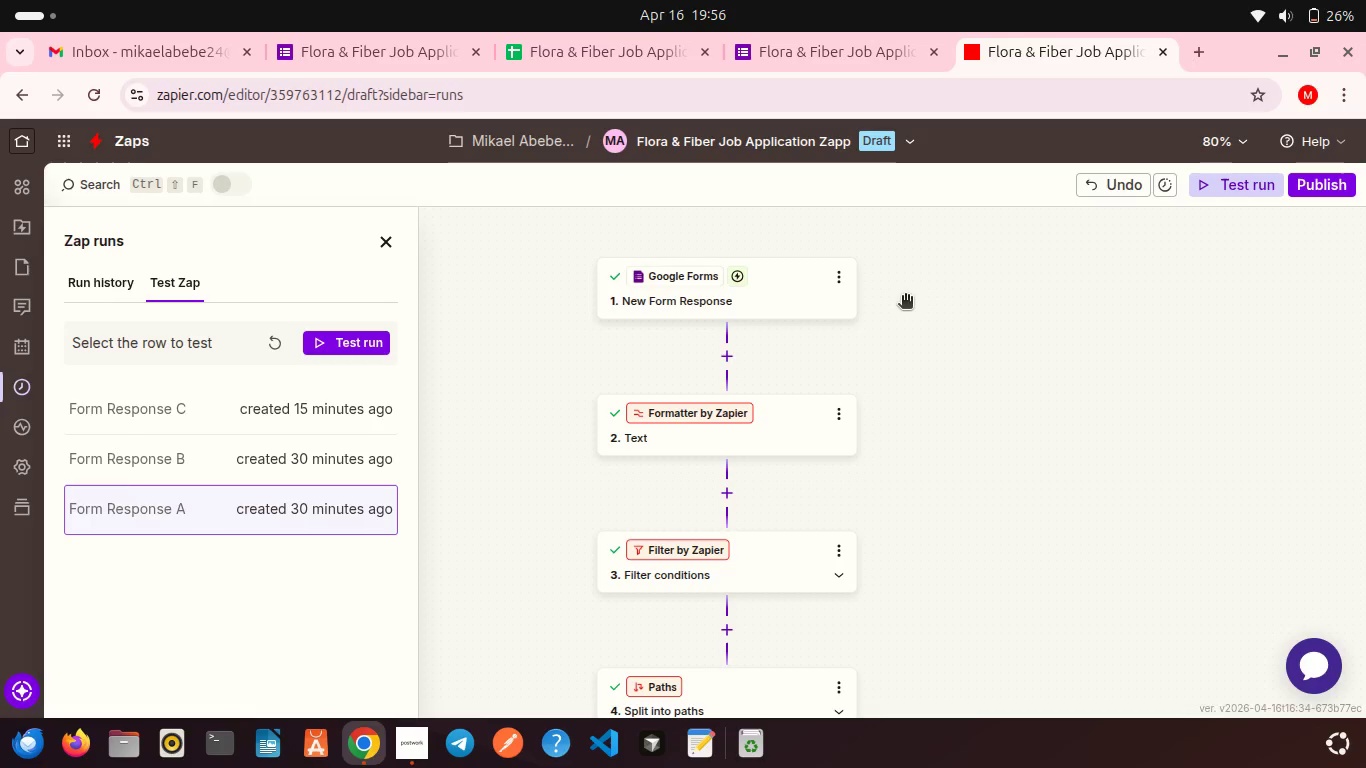 
left_click([241, 408])
 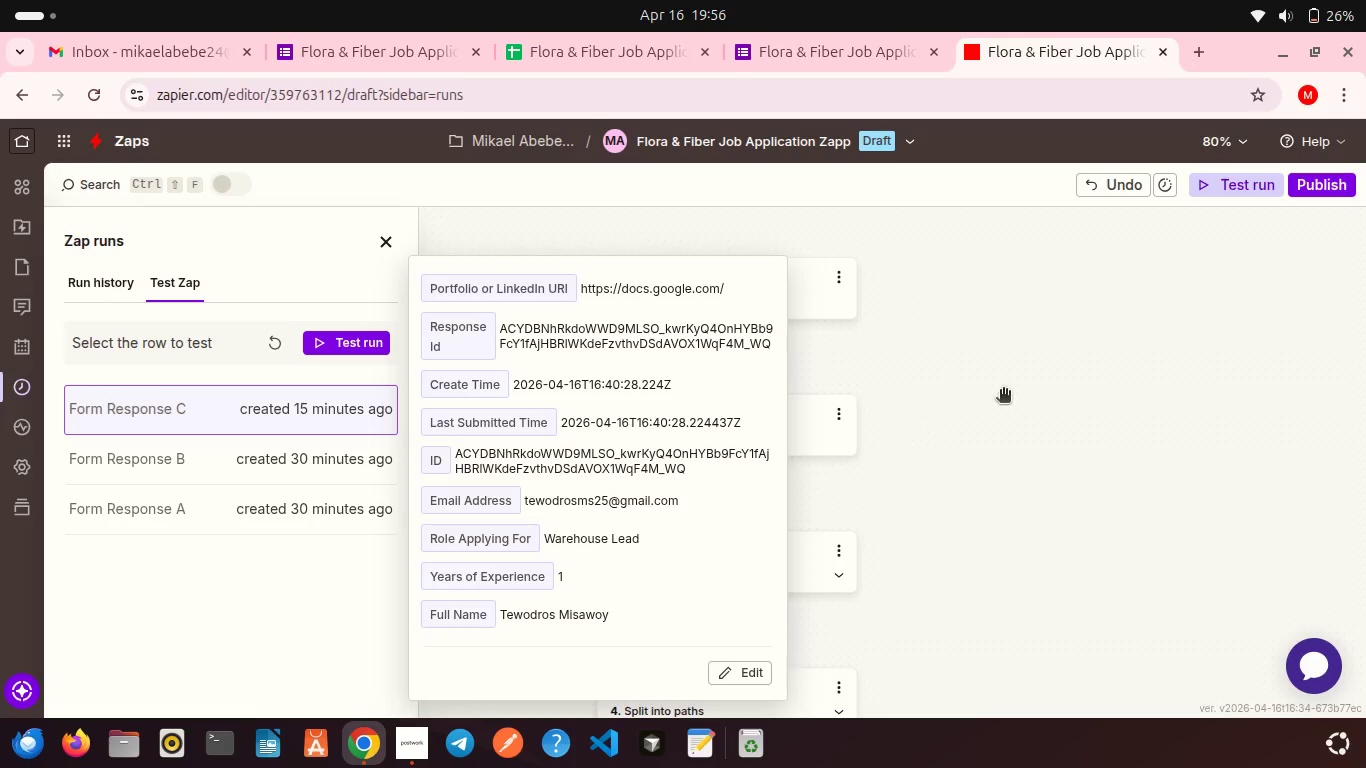 
left_click([1005, 389])
 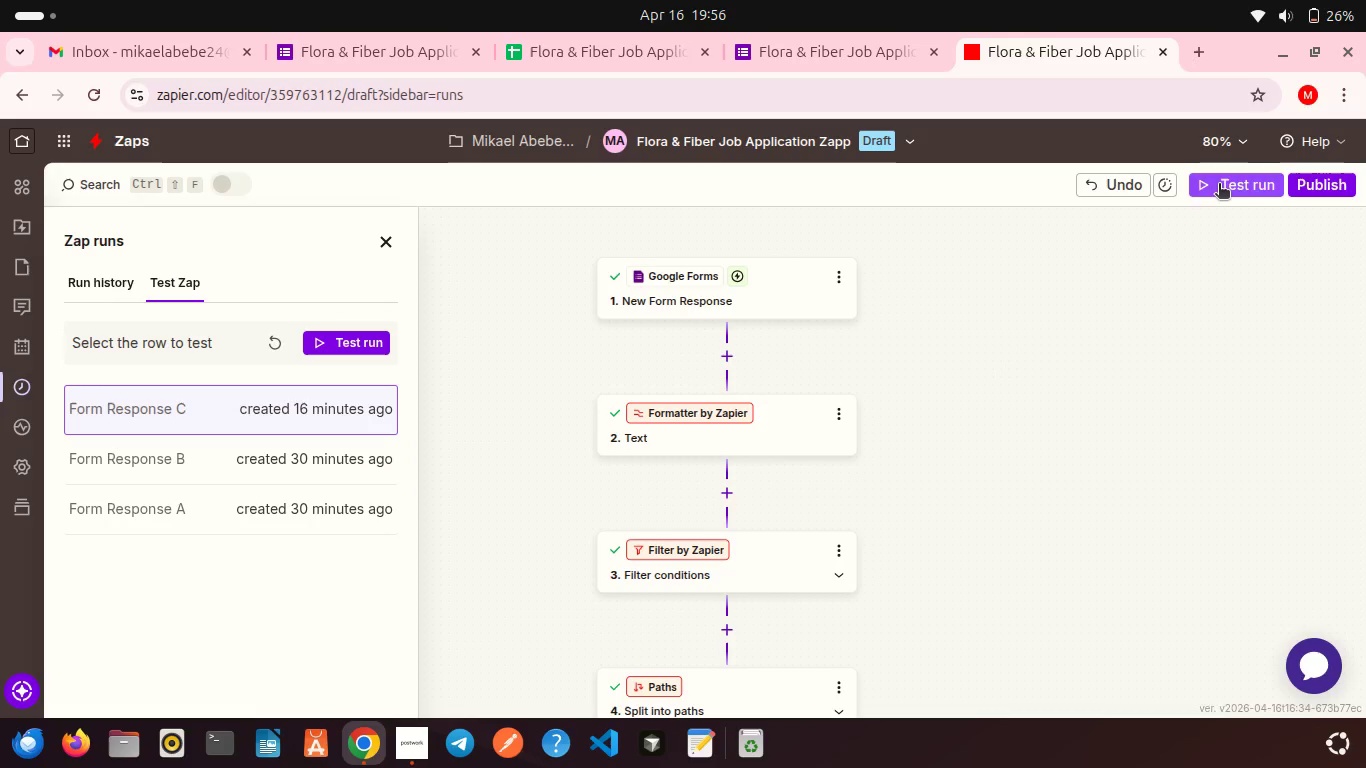 
left_click([1219, 185])
 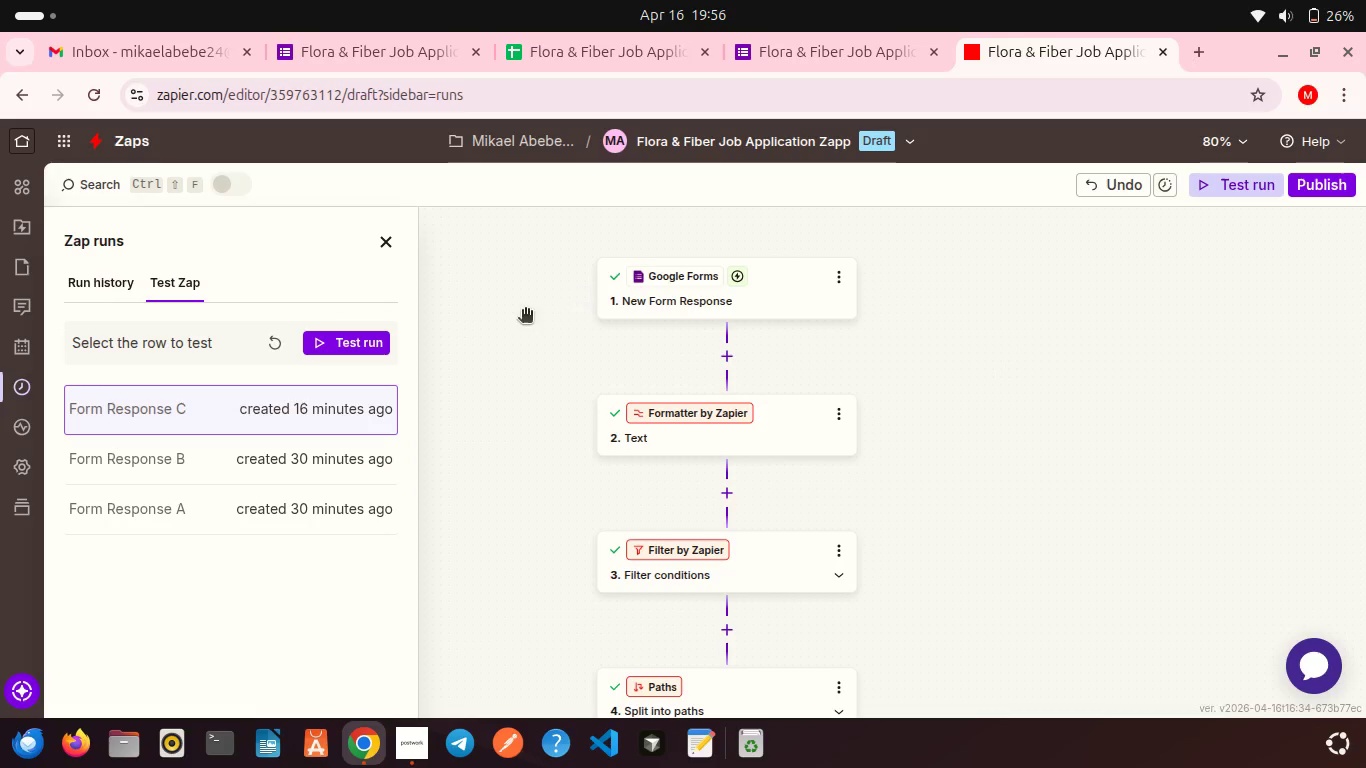 
left_click([355, 344])
 